 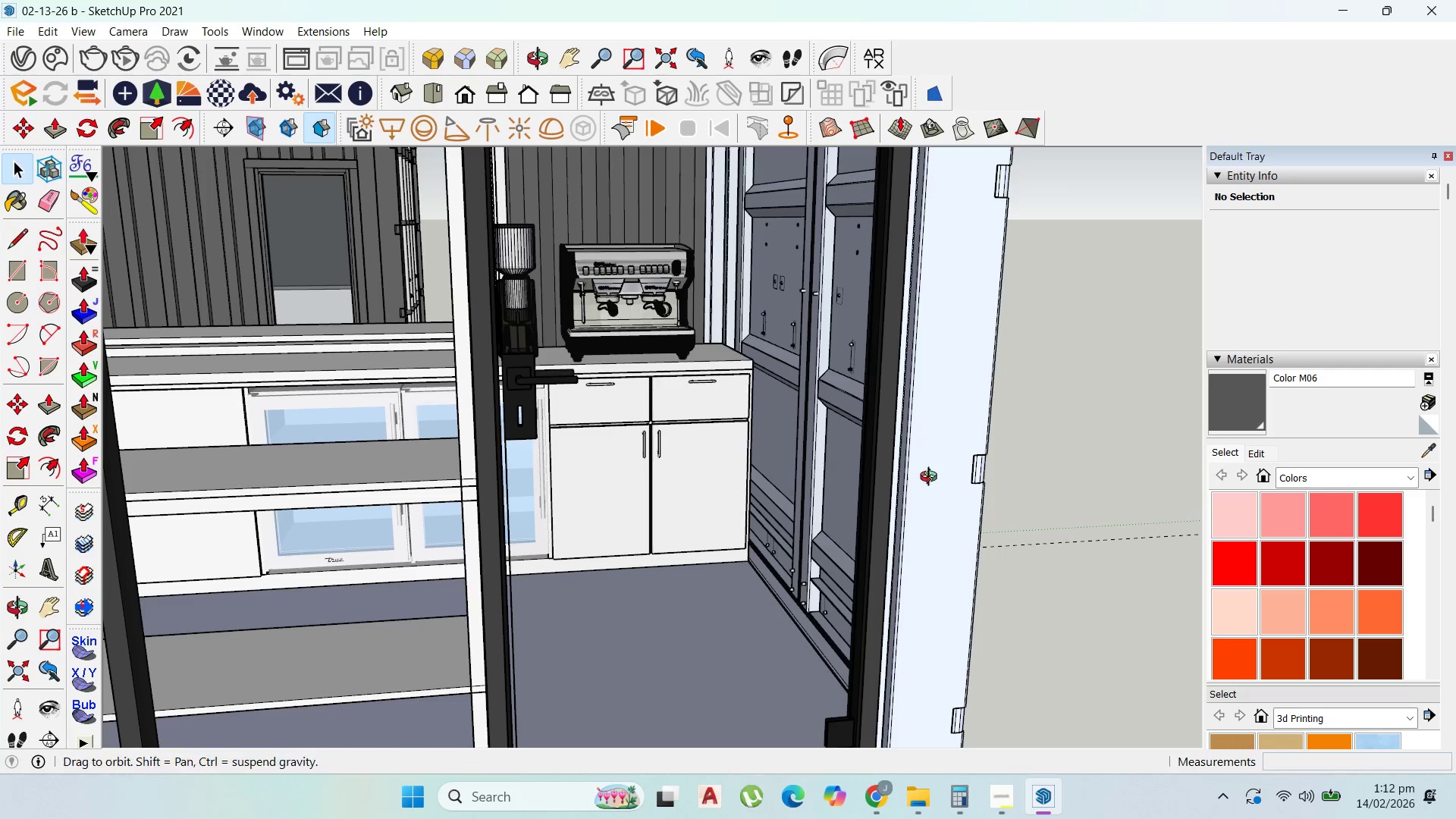 
scroll: coordinate [926, 548], scroll_direction: down, amount: 28.0
 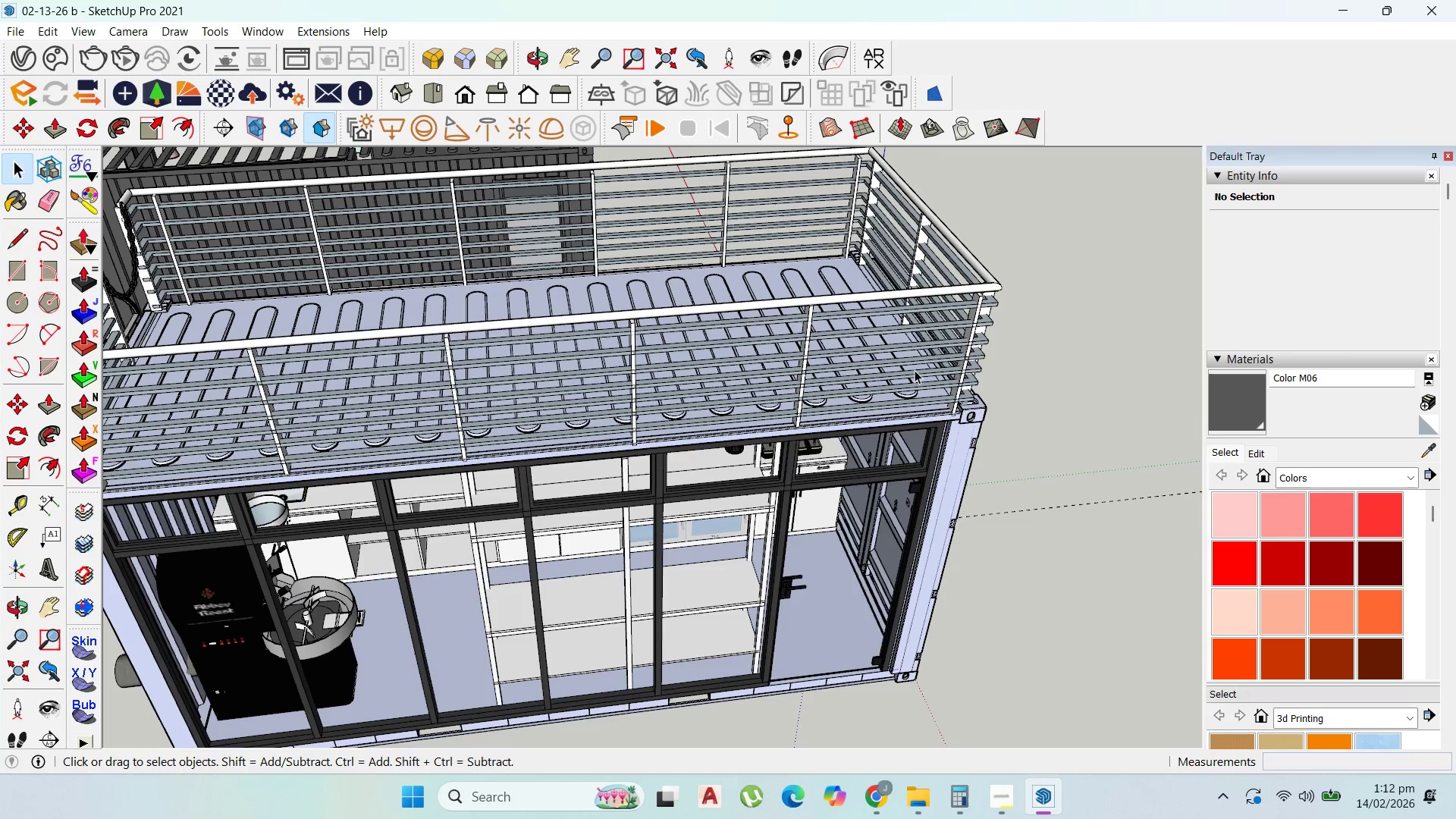 
left_click([915, 370])
 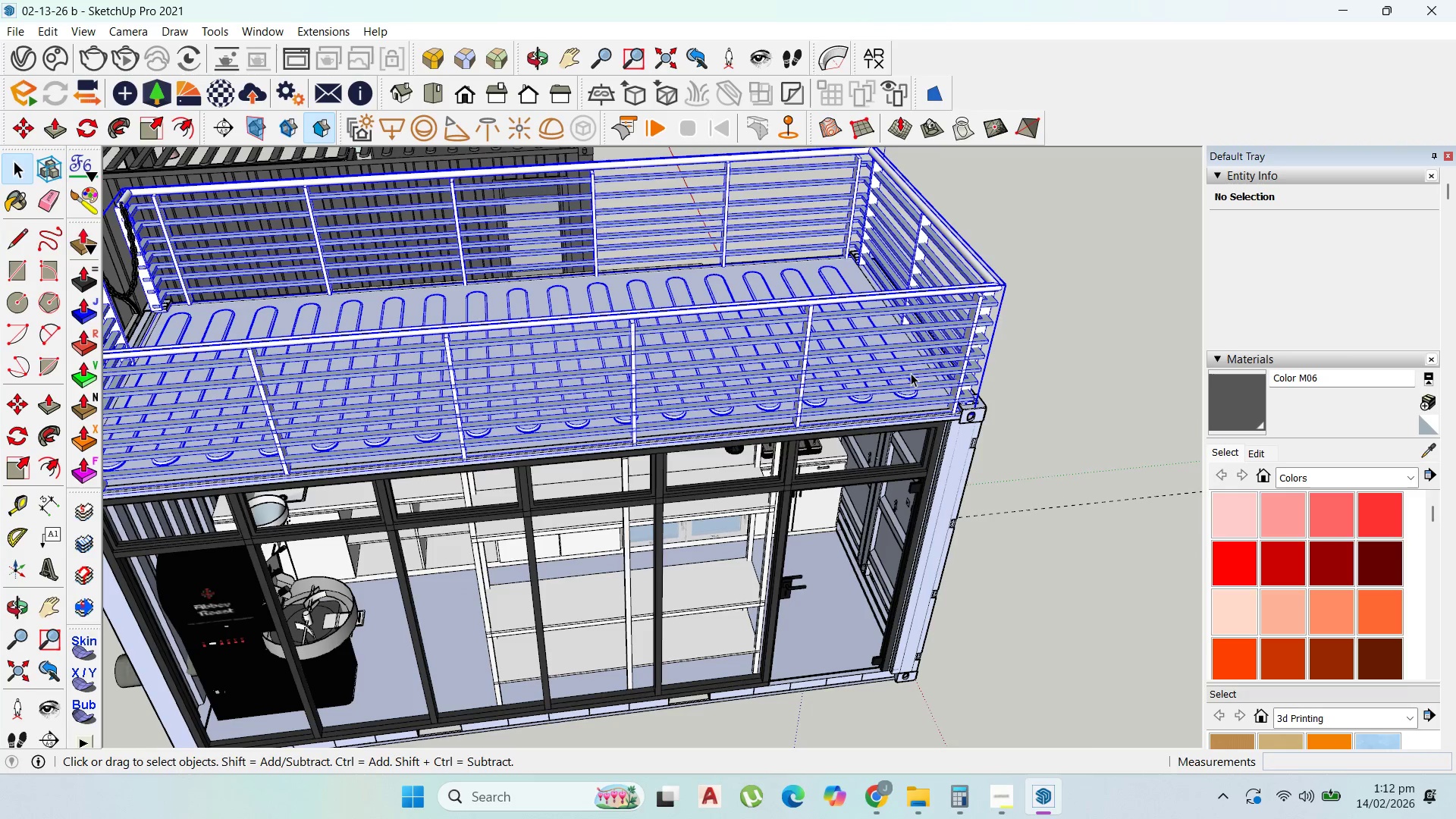 
right_click([911, 373])
 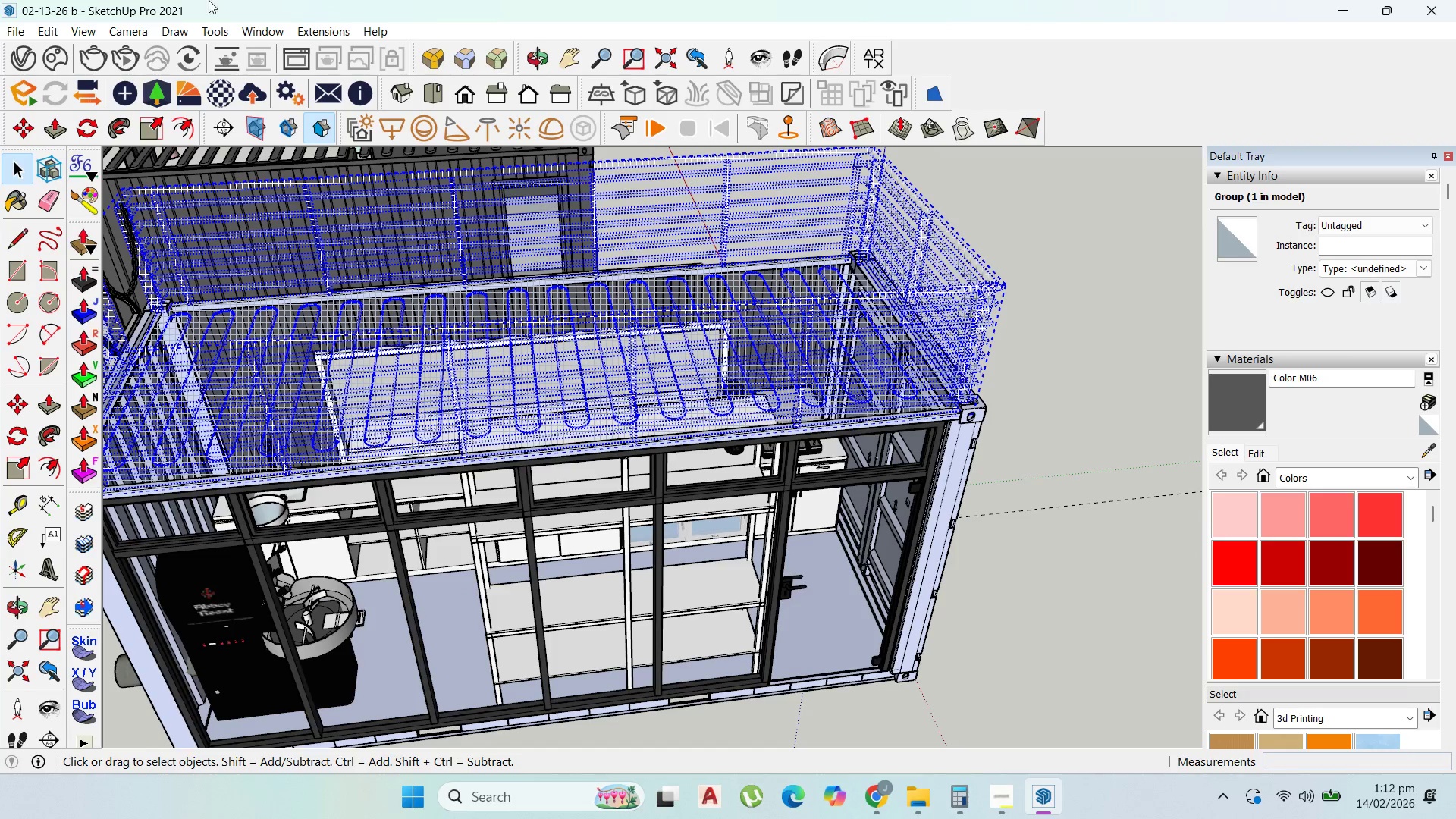 
left_click([57, 30])
 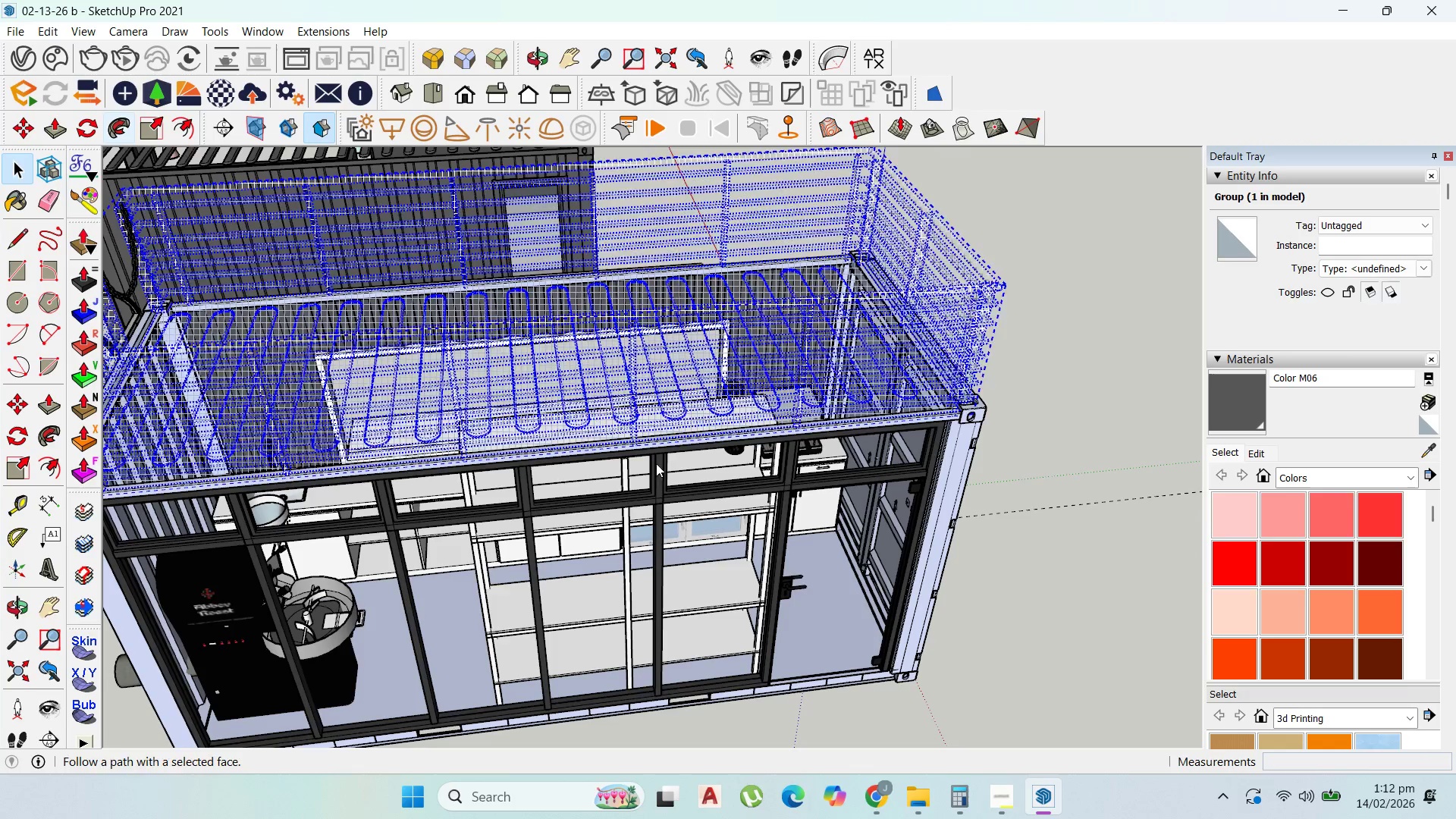 
left_click([1043, 572])
 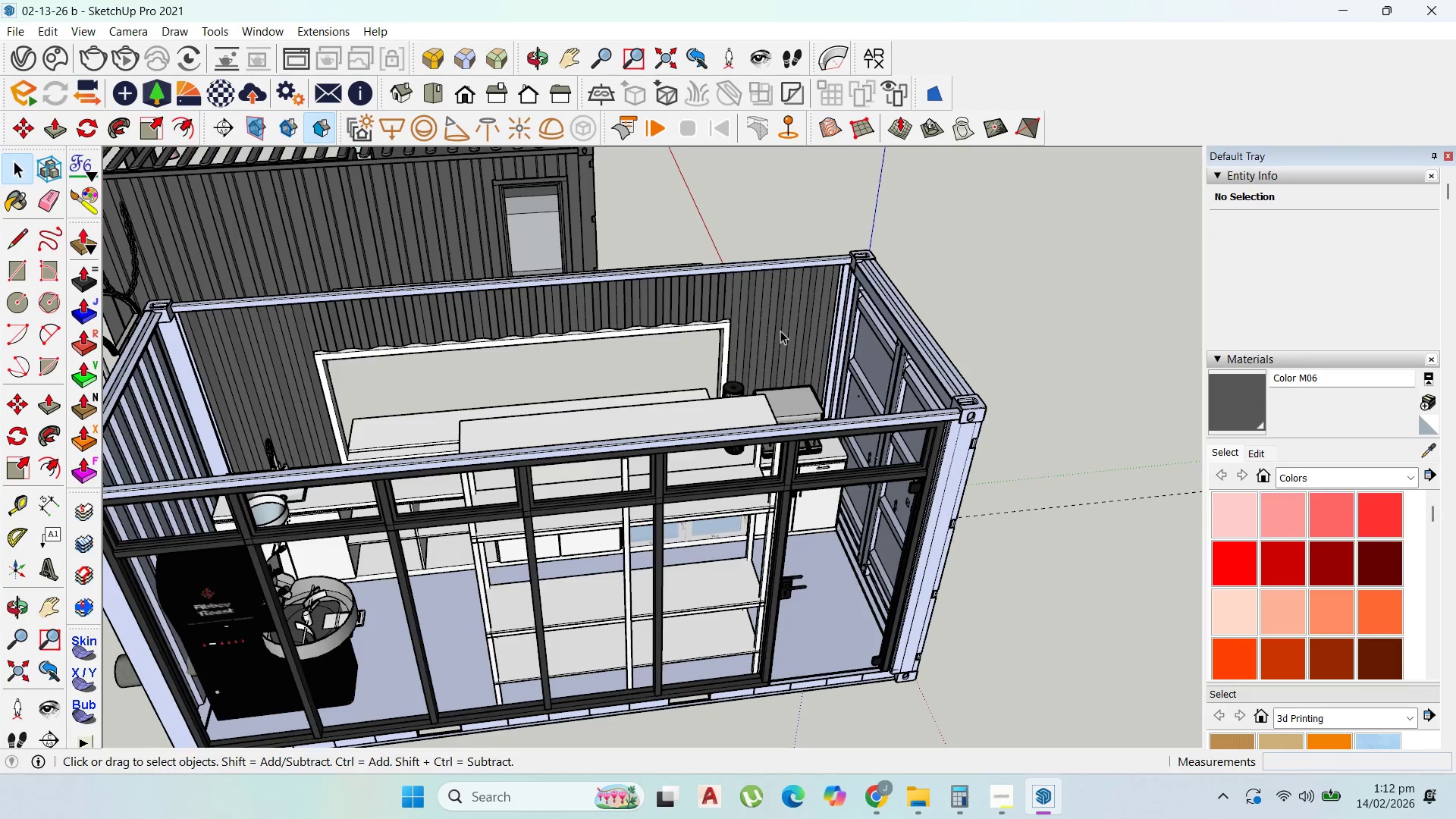 
scroll: coordinate [749, 355], scroll_direction: up, amount: 11.0
 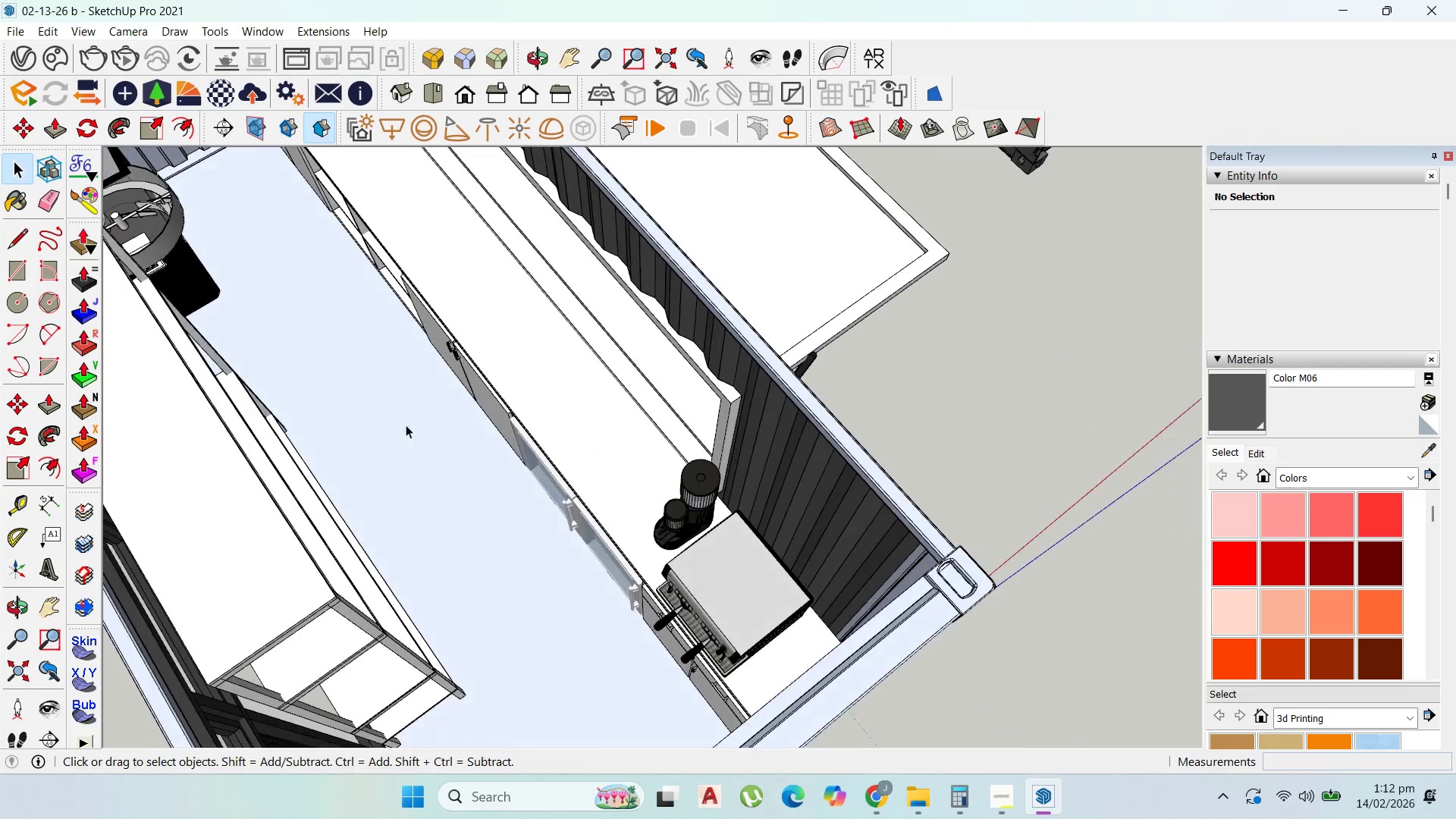 
scroll: coordinate [677, 419], scroll_direction: down, amount: 9.0
 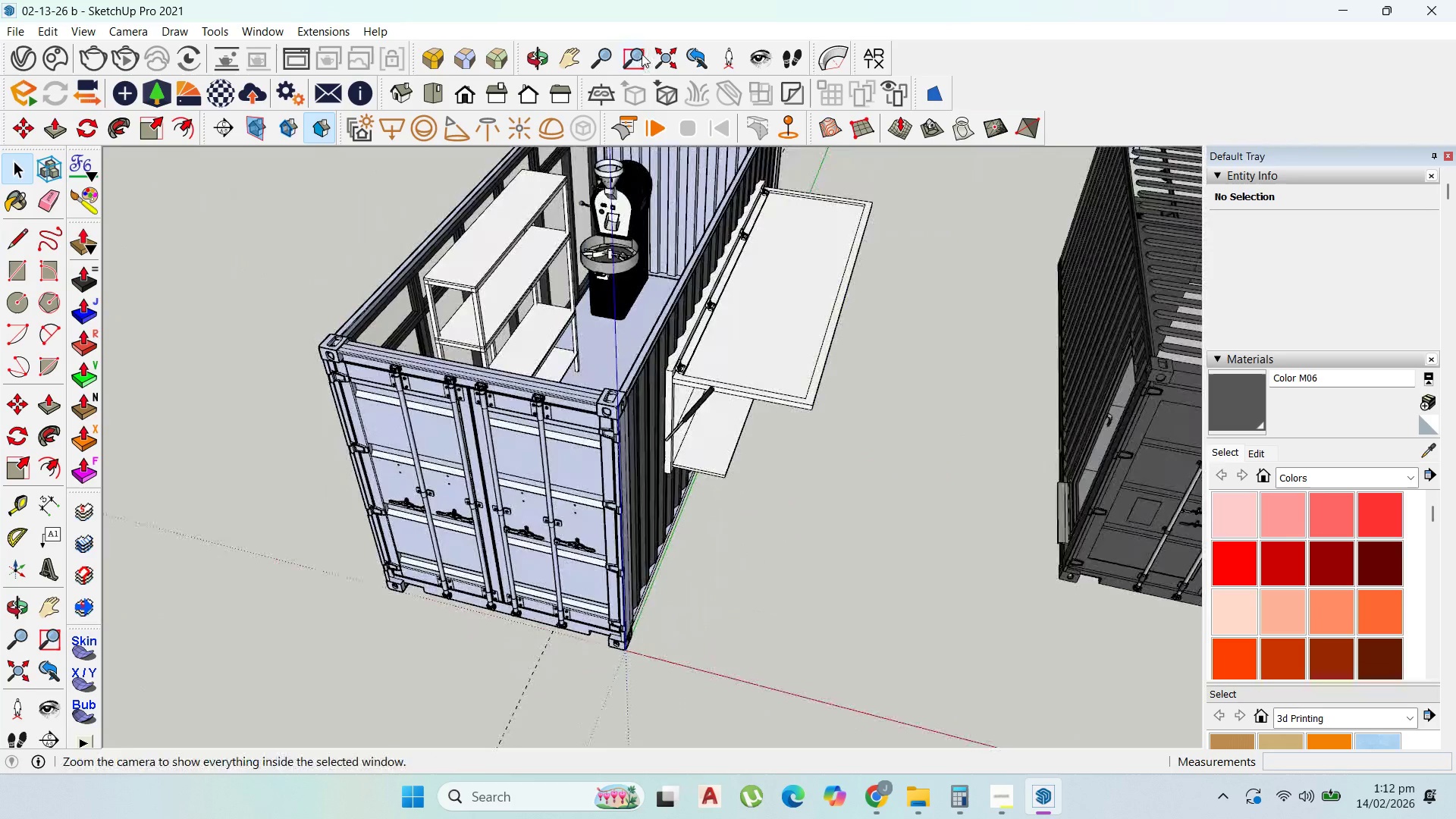 
left_click([587, 327])
 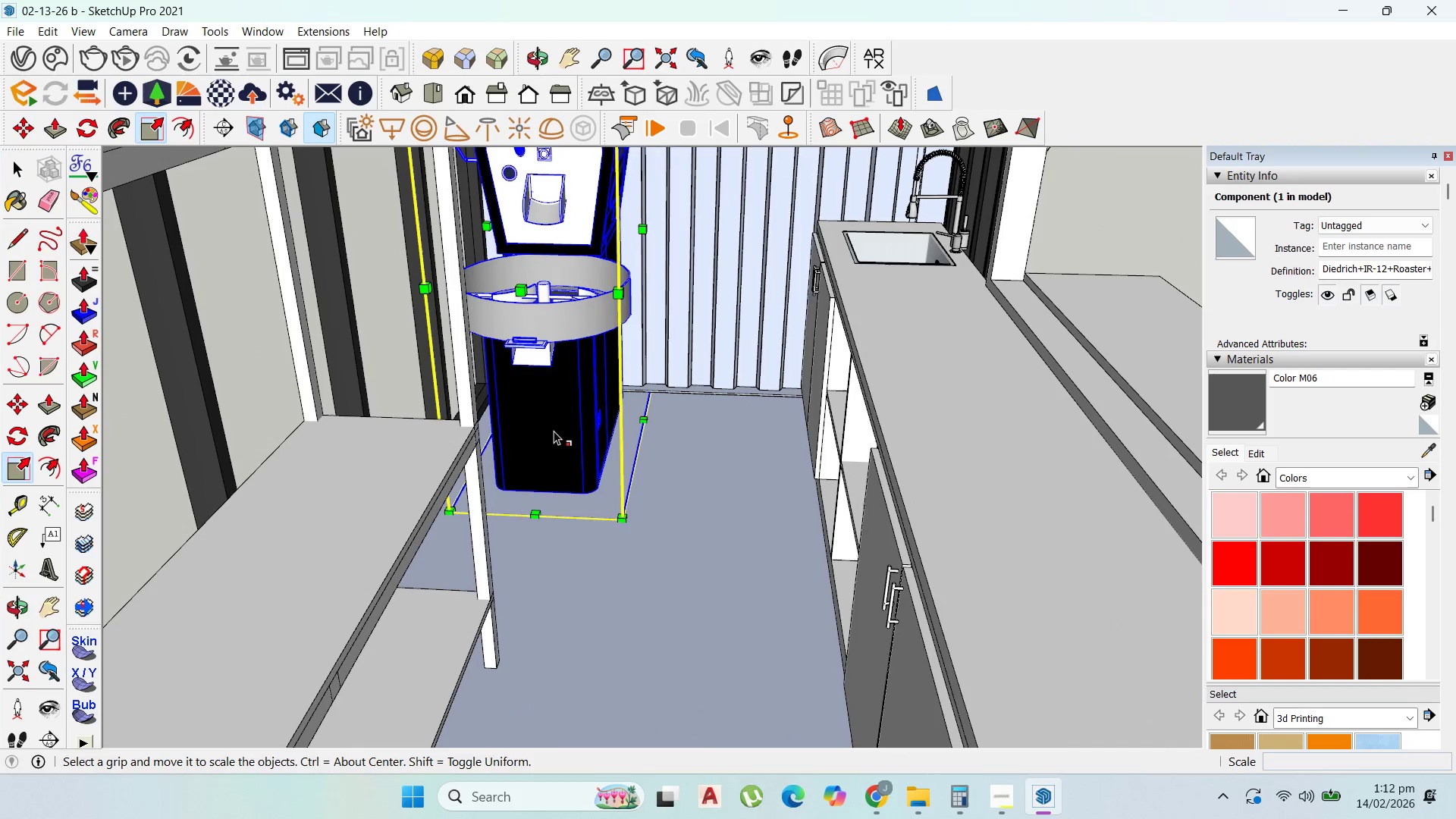 
scroll: coordinate [587, 325], scroll_direction: up, amount: 15.0
 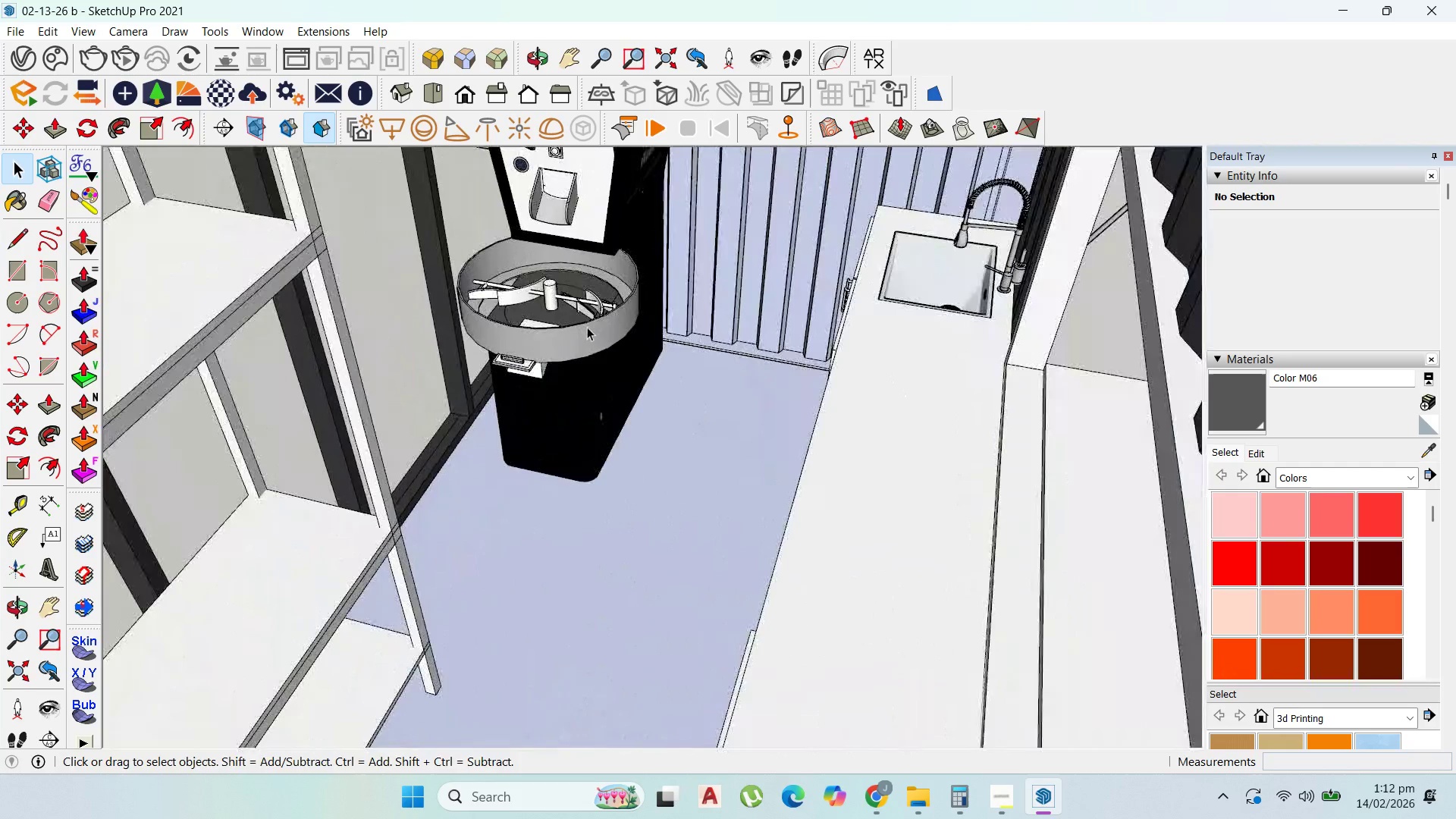 
scroll: coordinate [557, 635], scroll_direction: down, amount: 6.0
 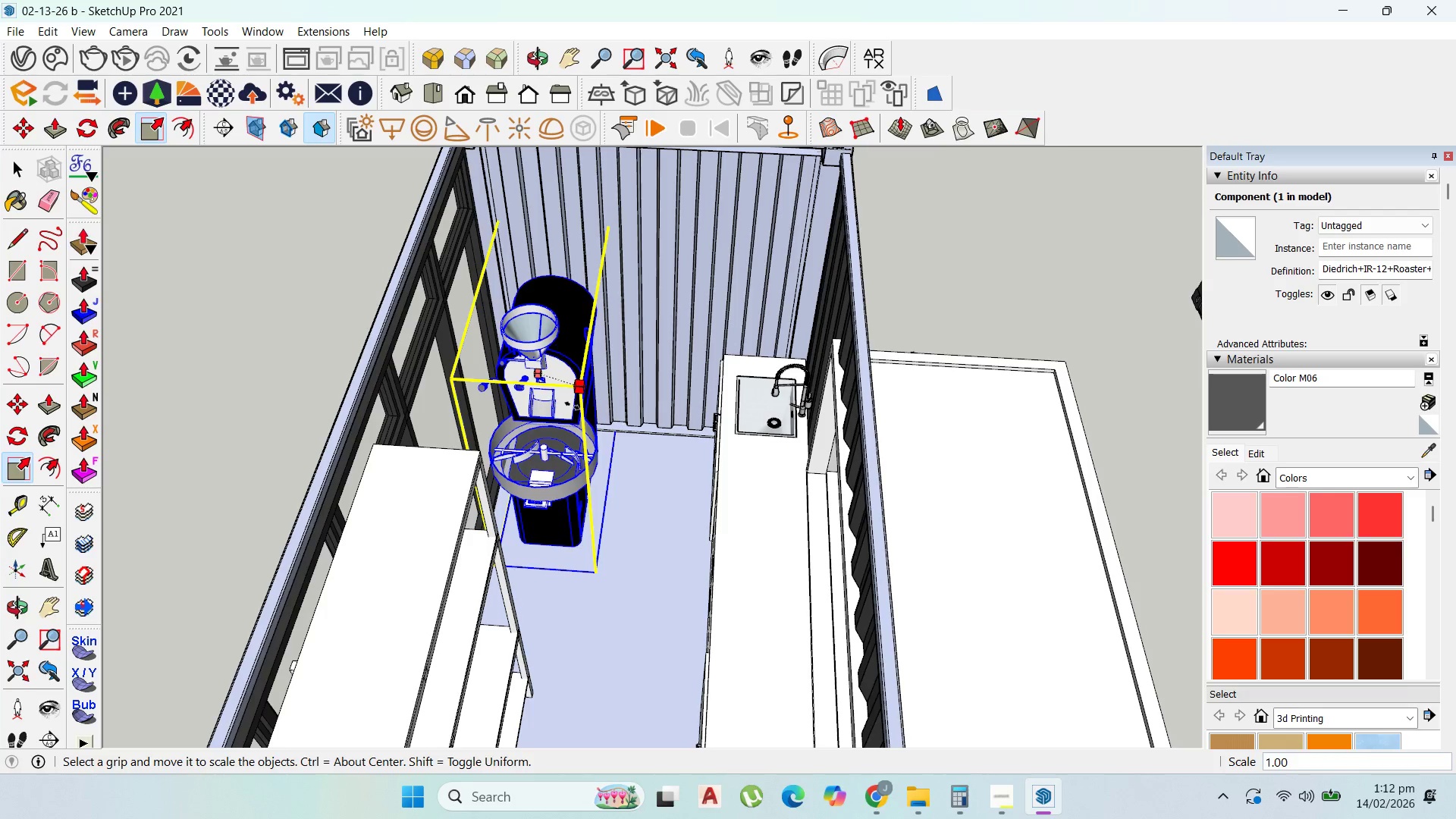 
wait(7.1)
 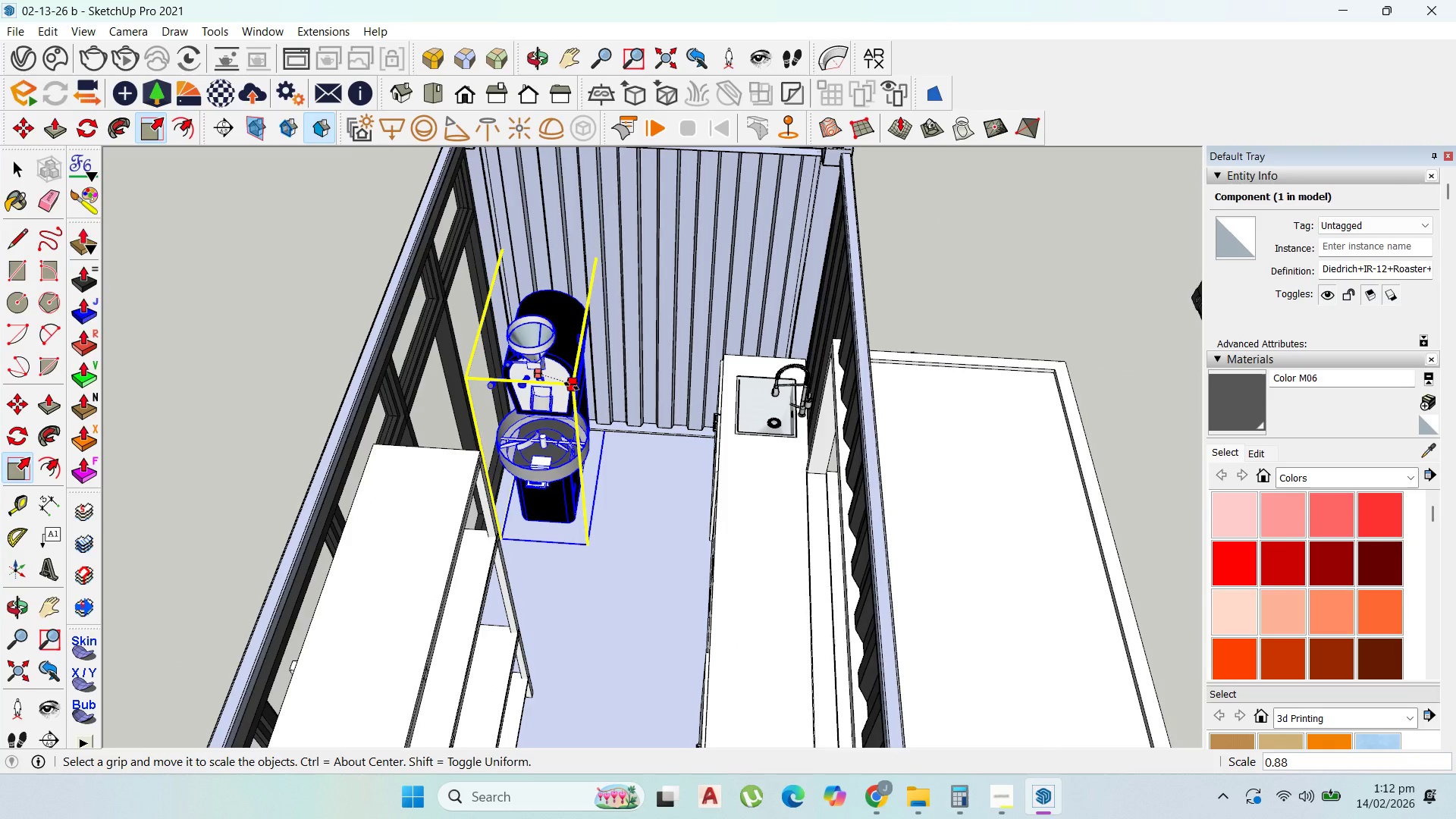 
left_click([571, 383])
 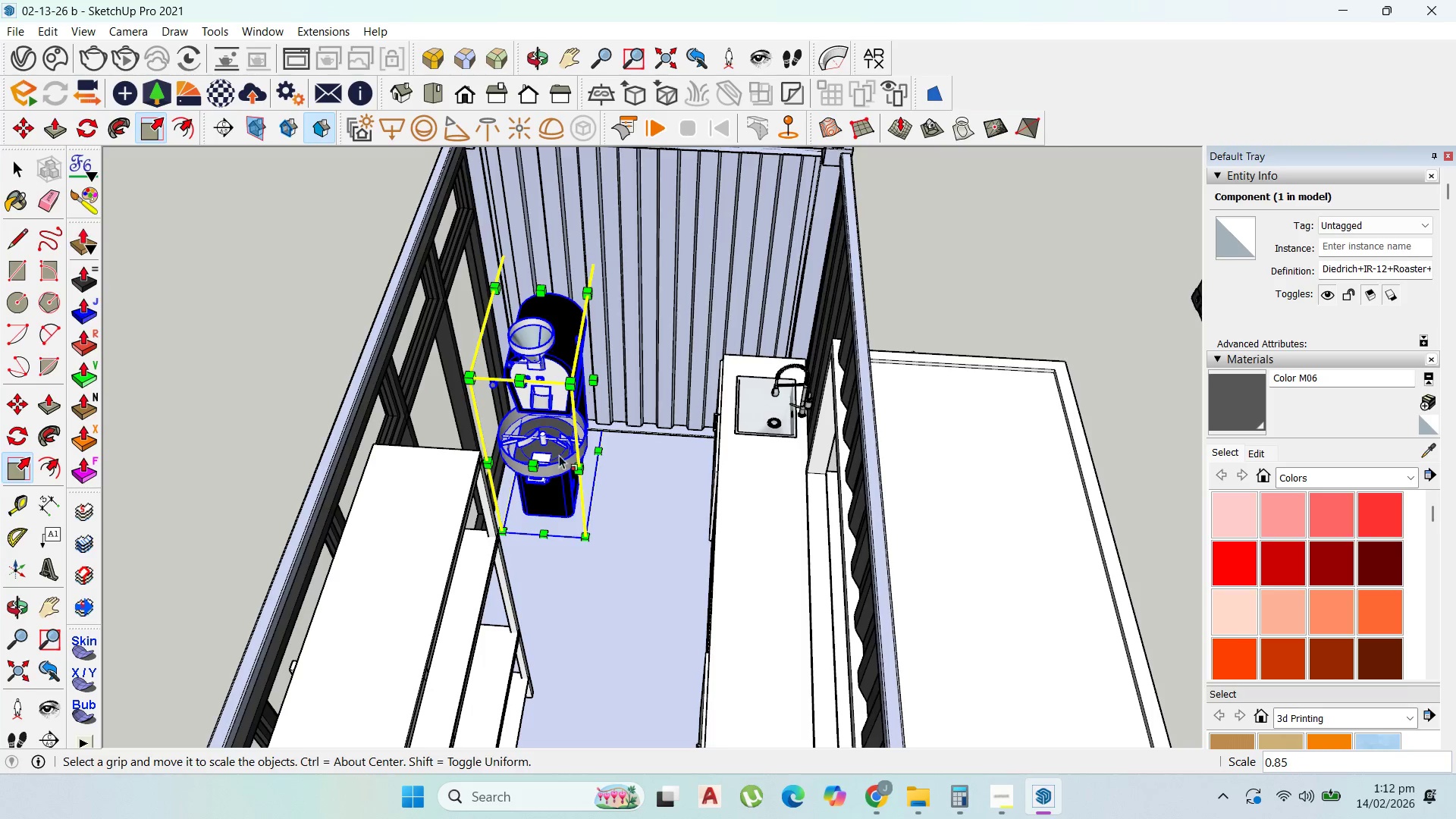 
scroll: coordinate [566, 426], scroll_direction: down, amount: 1.0
 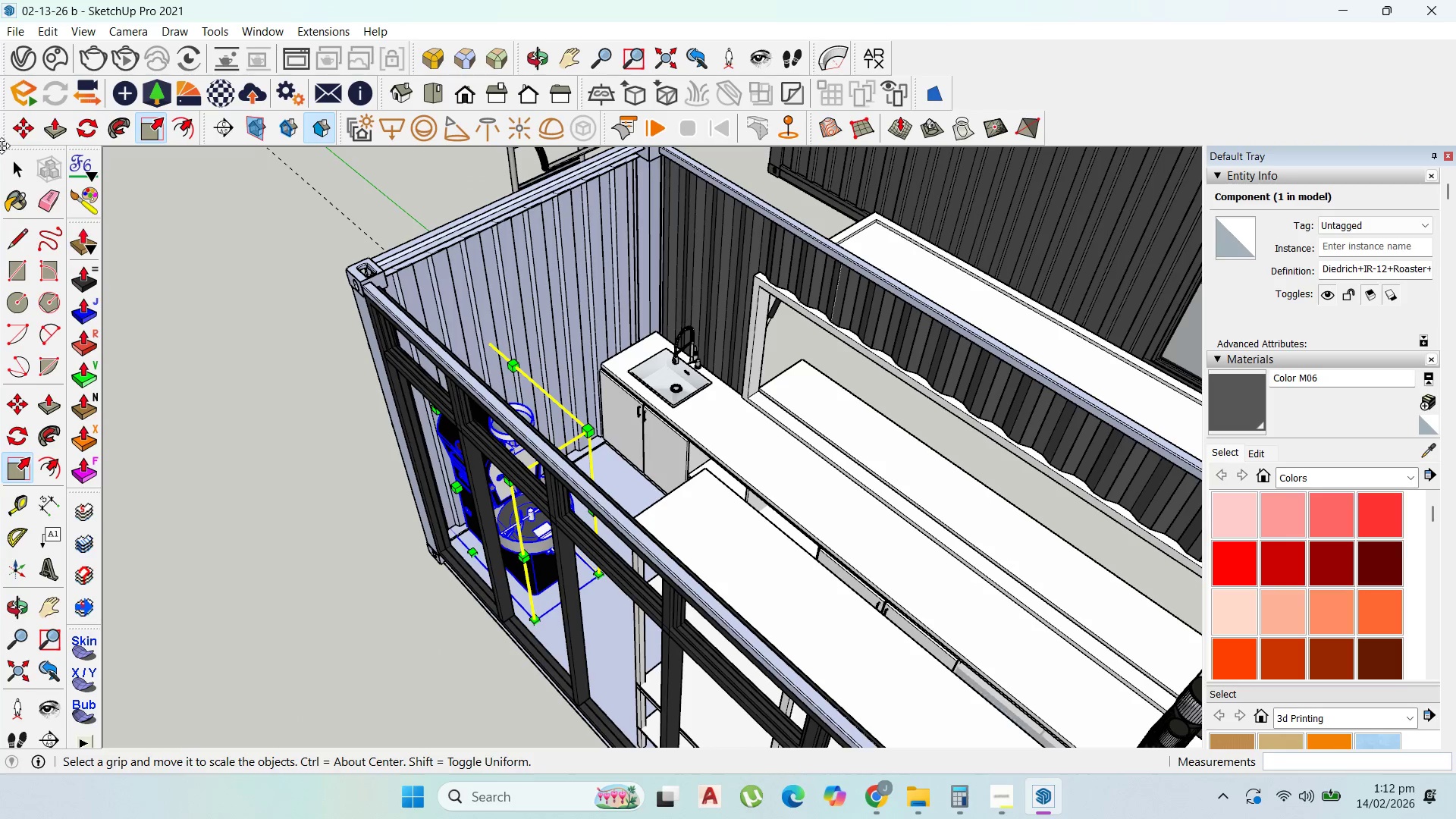 
left_click([14, 171])
 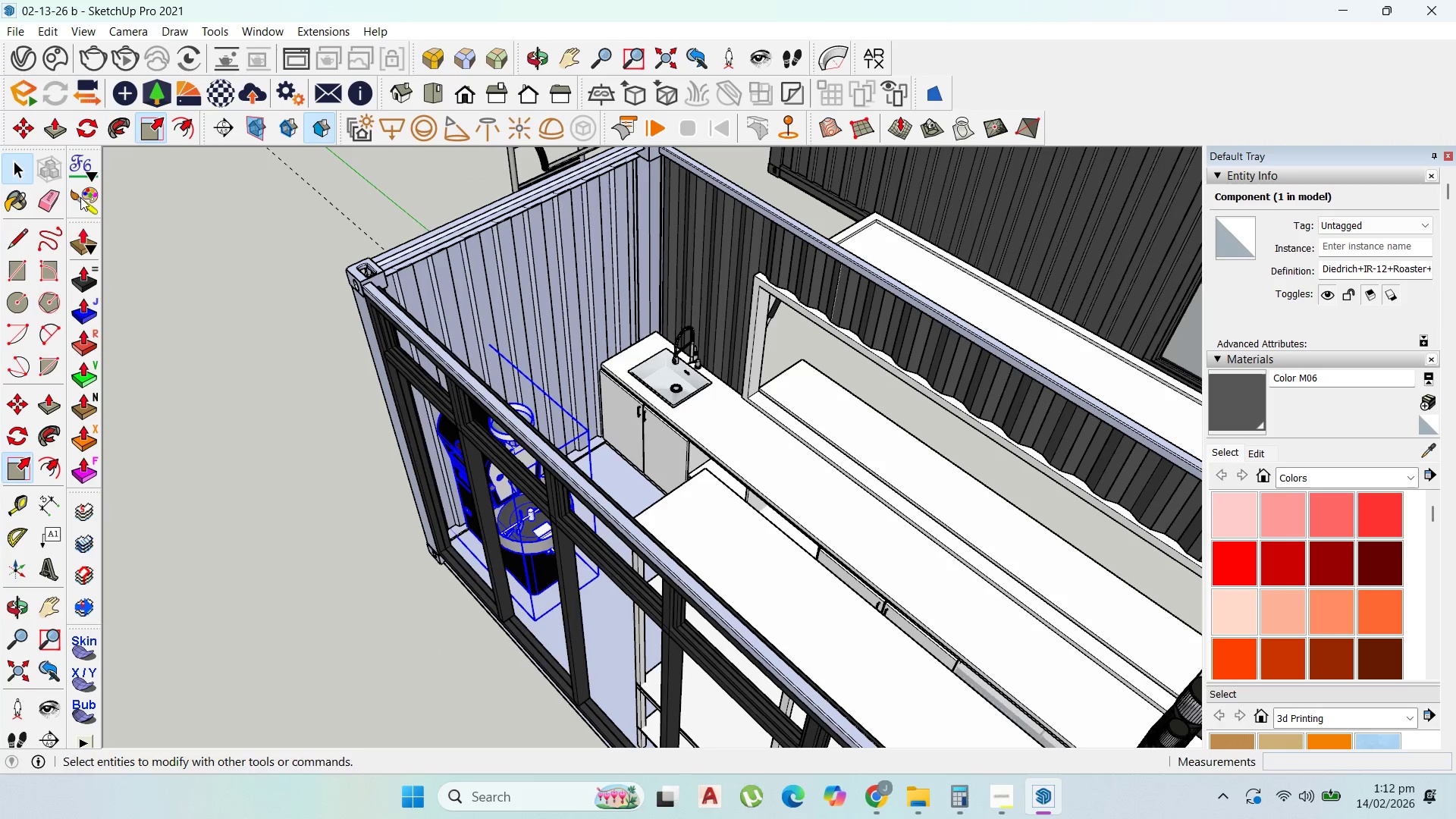 
key(Escape)
 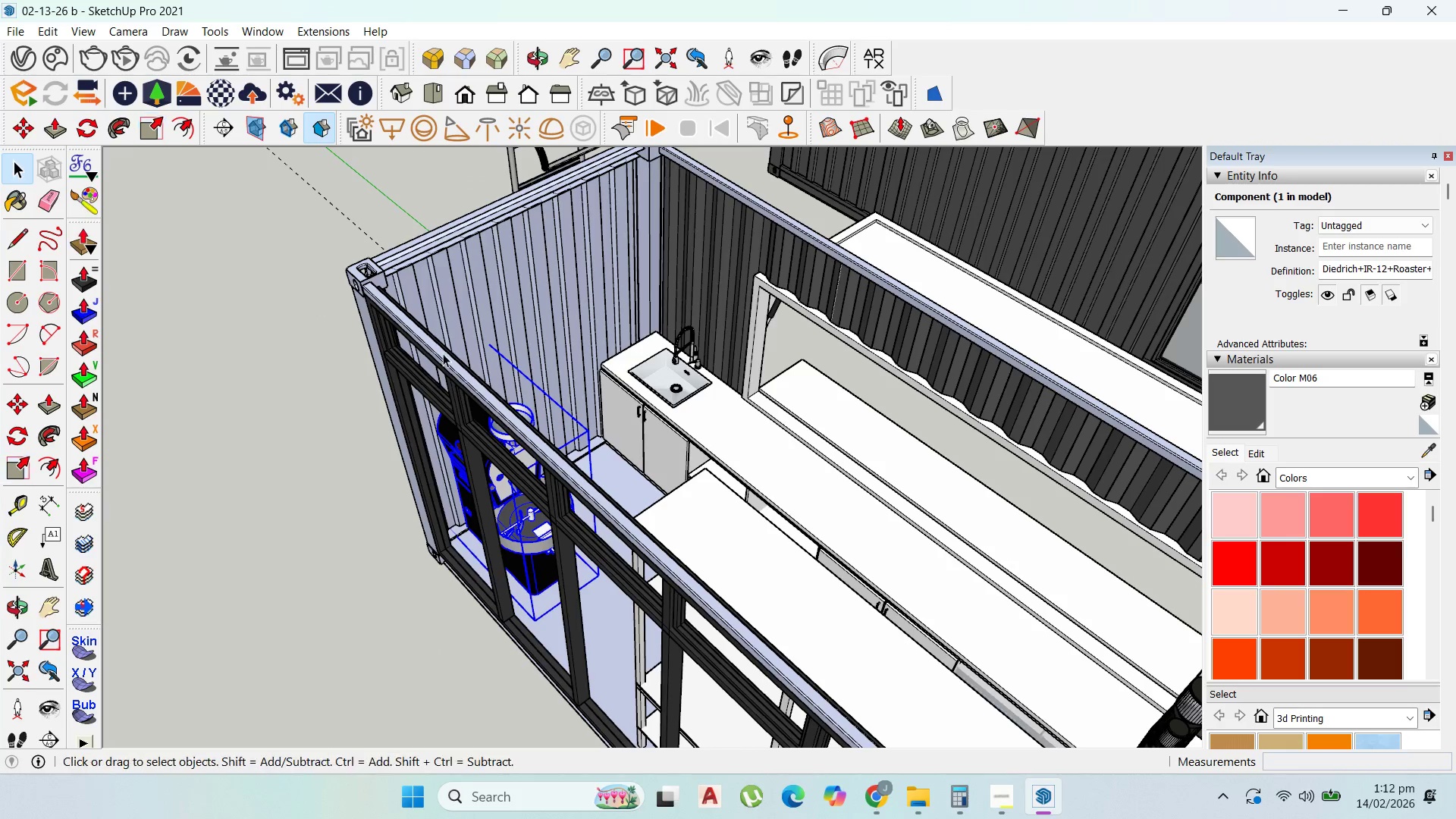 
key(Escape)
 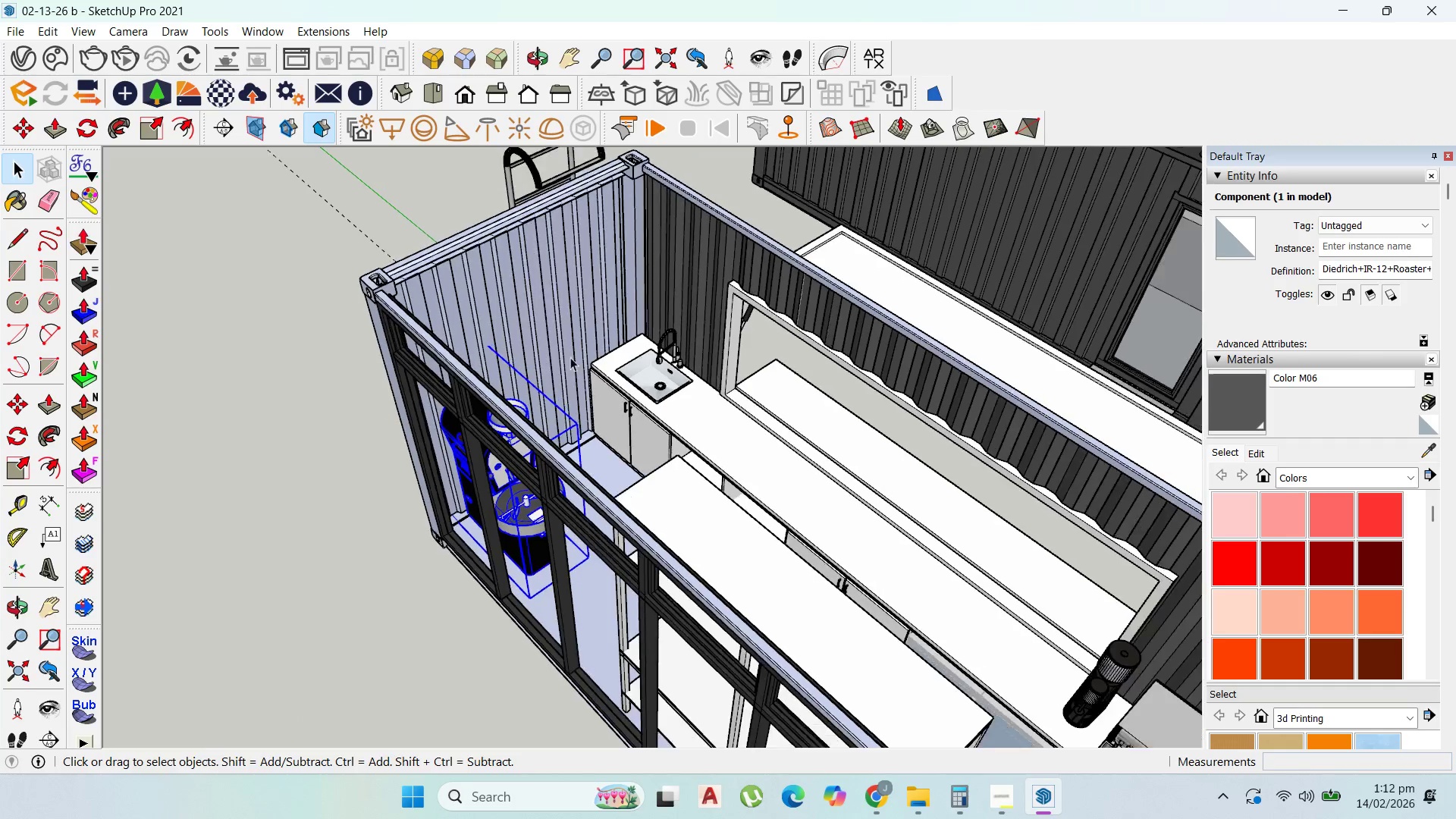 
key(Escape)
 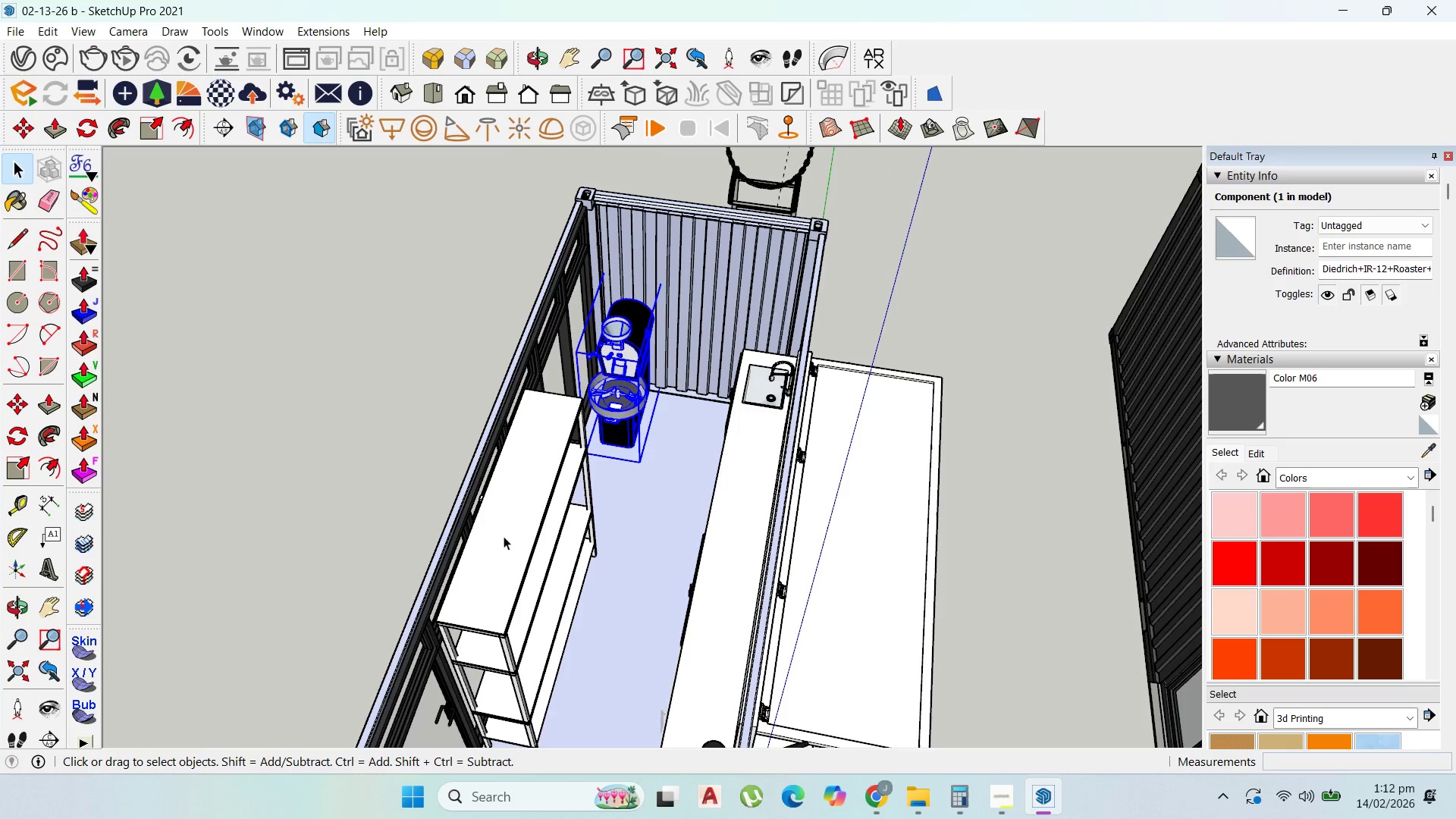 
scroll: coordinate [674, 525], scroll_direction: down, amount: 6.0
 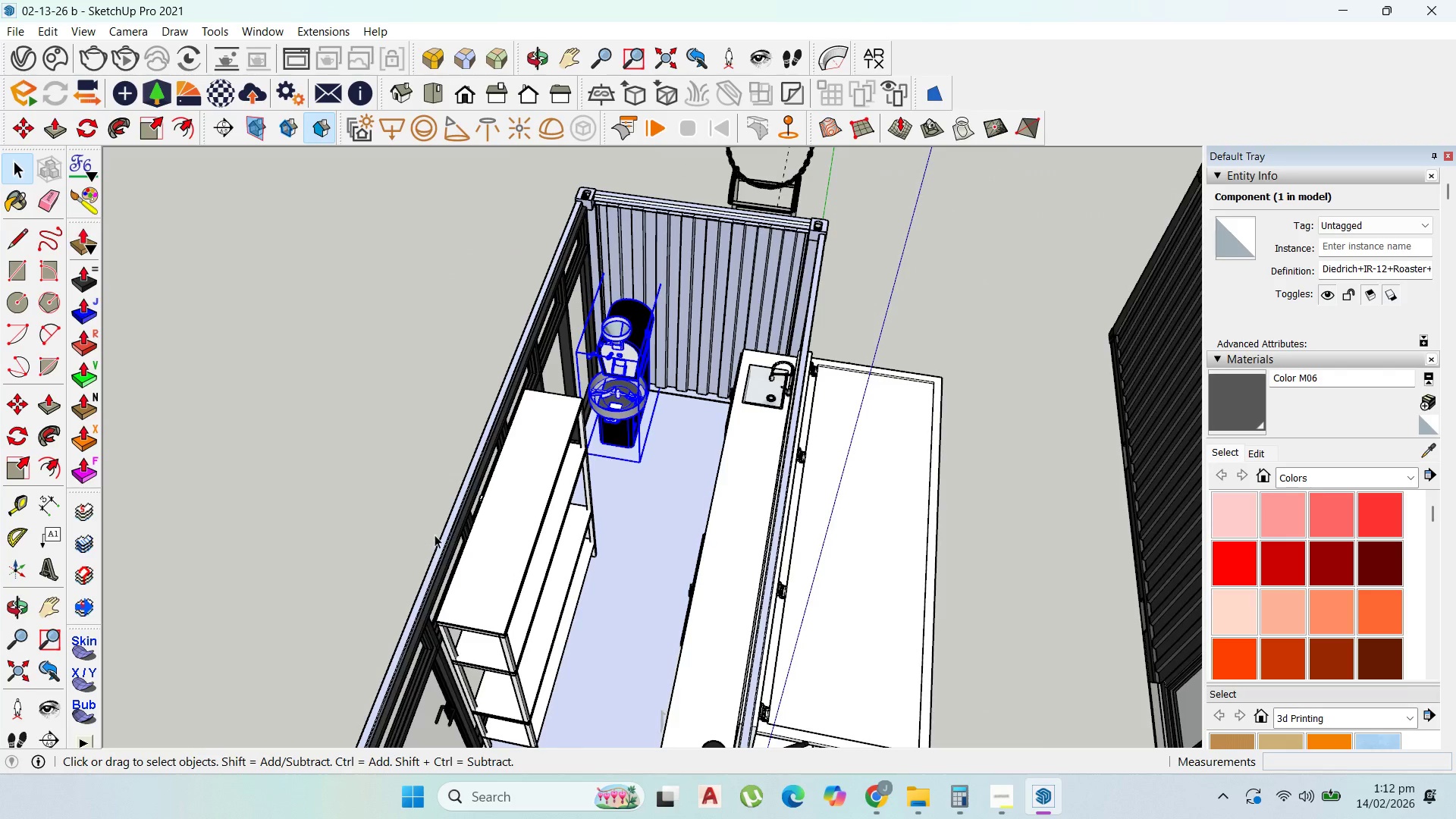 
hold_key(key=ShiftLeft, duration=0.77)
 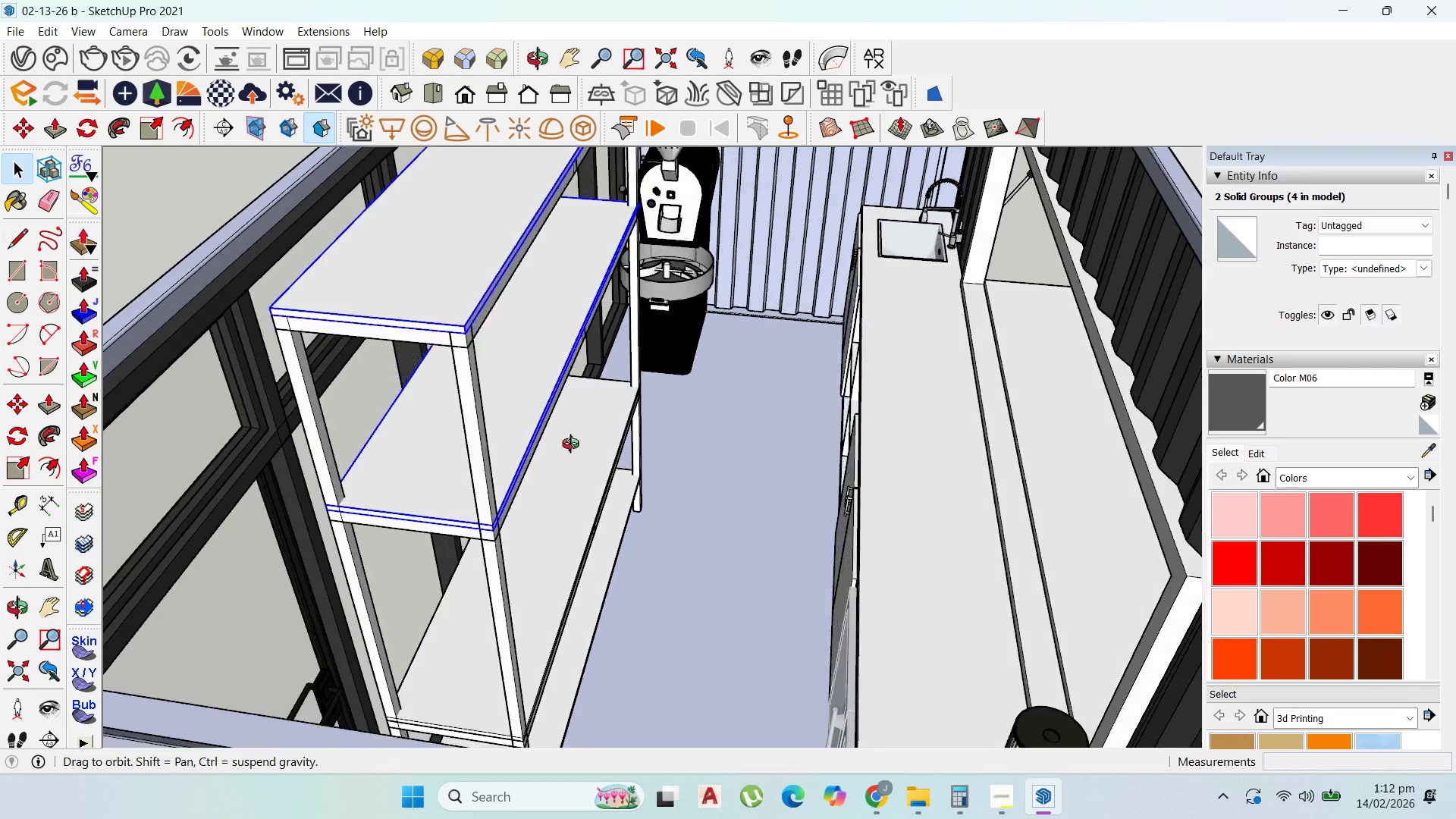 
scroll: coordinate [535, 502], scroll_direction: up, amount: 6.0
 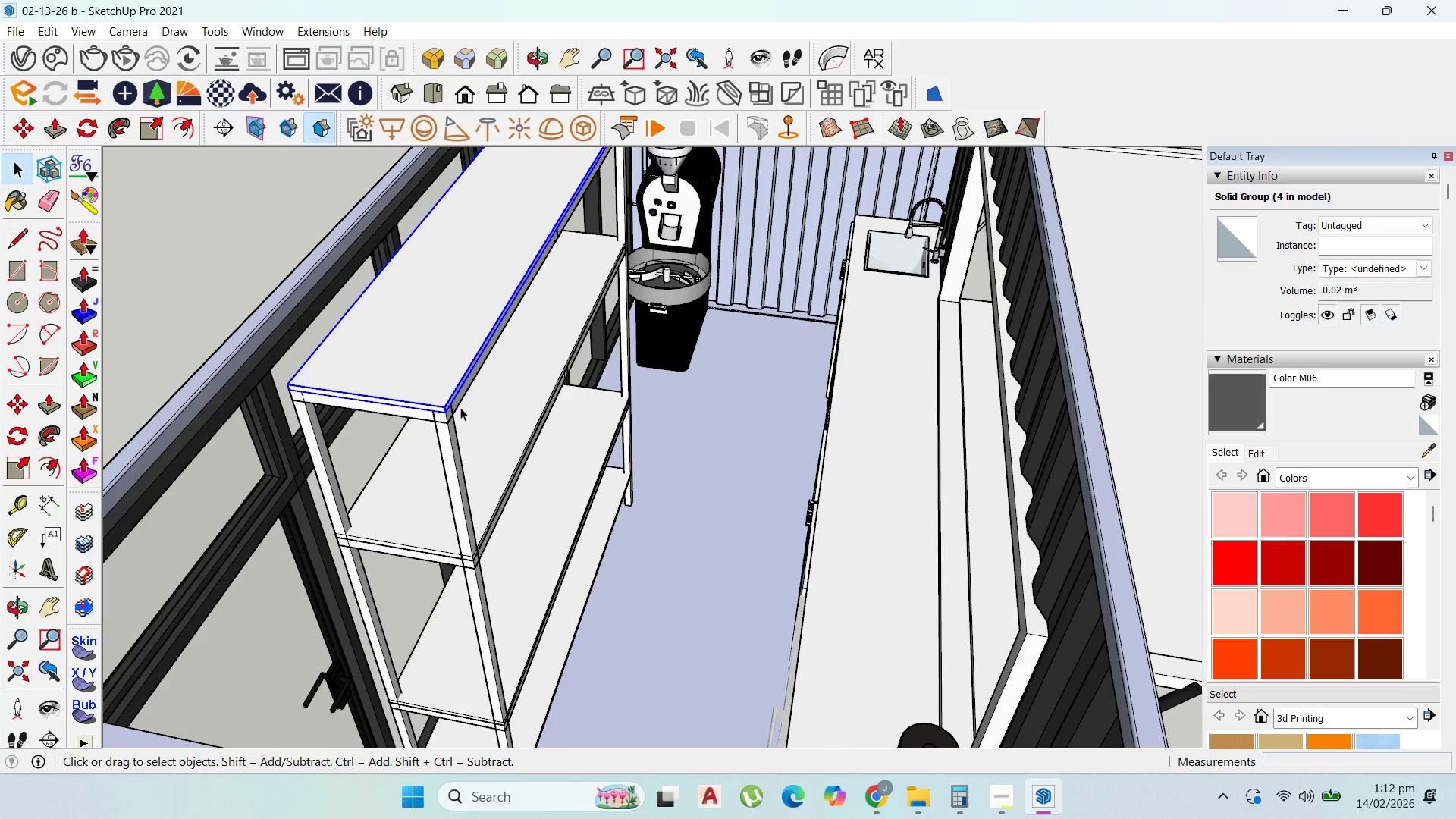 
left_click([482, 416])
 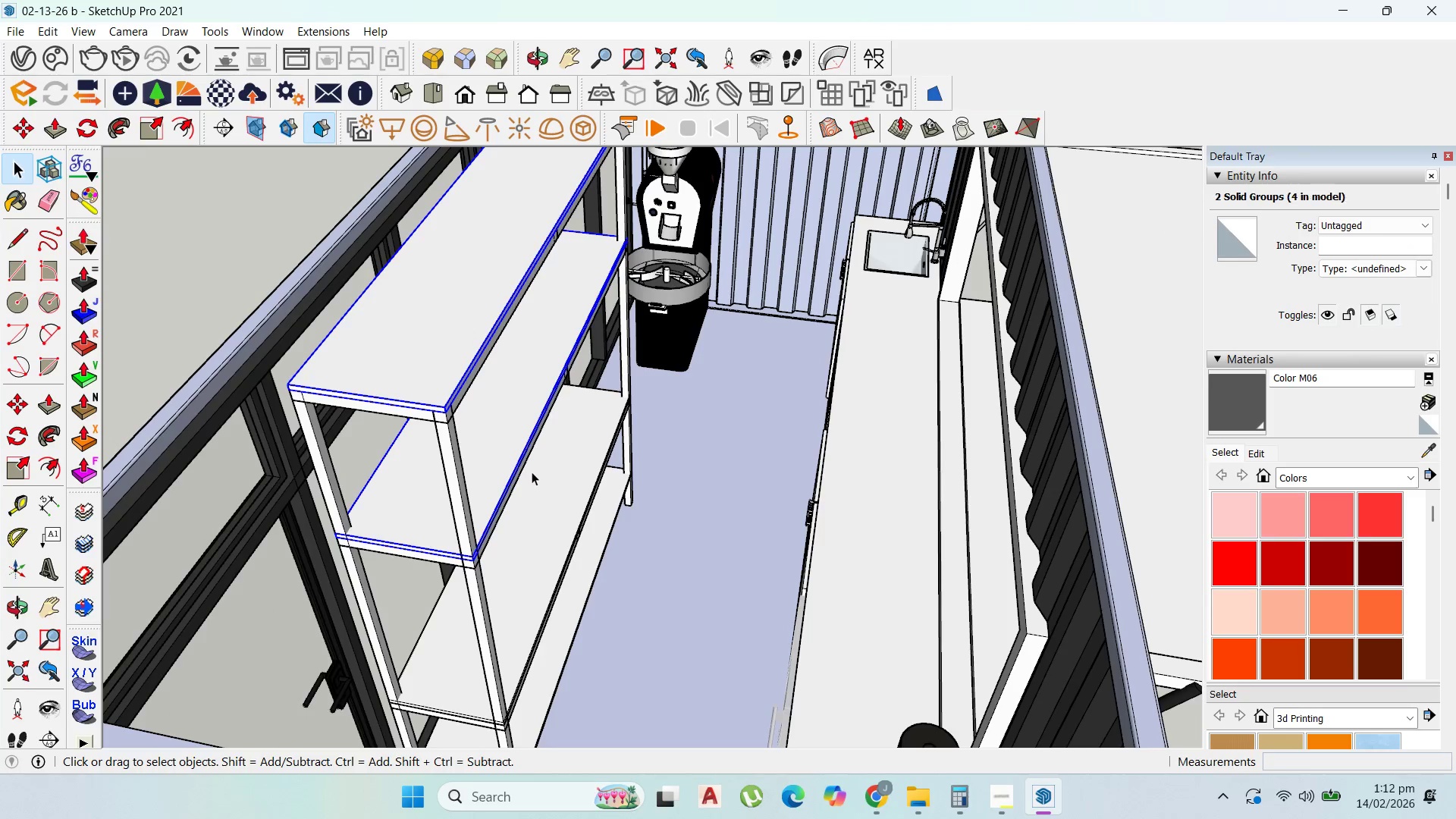 
scroll: coordinate [532, 472], scroll_direction: up, amount: 1.0
 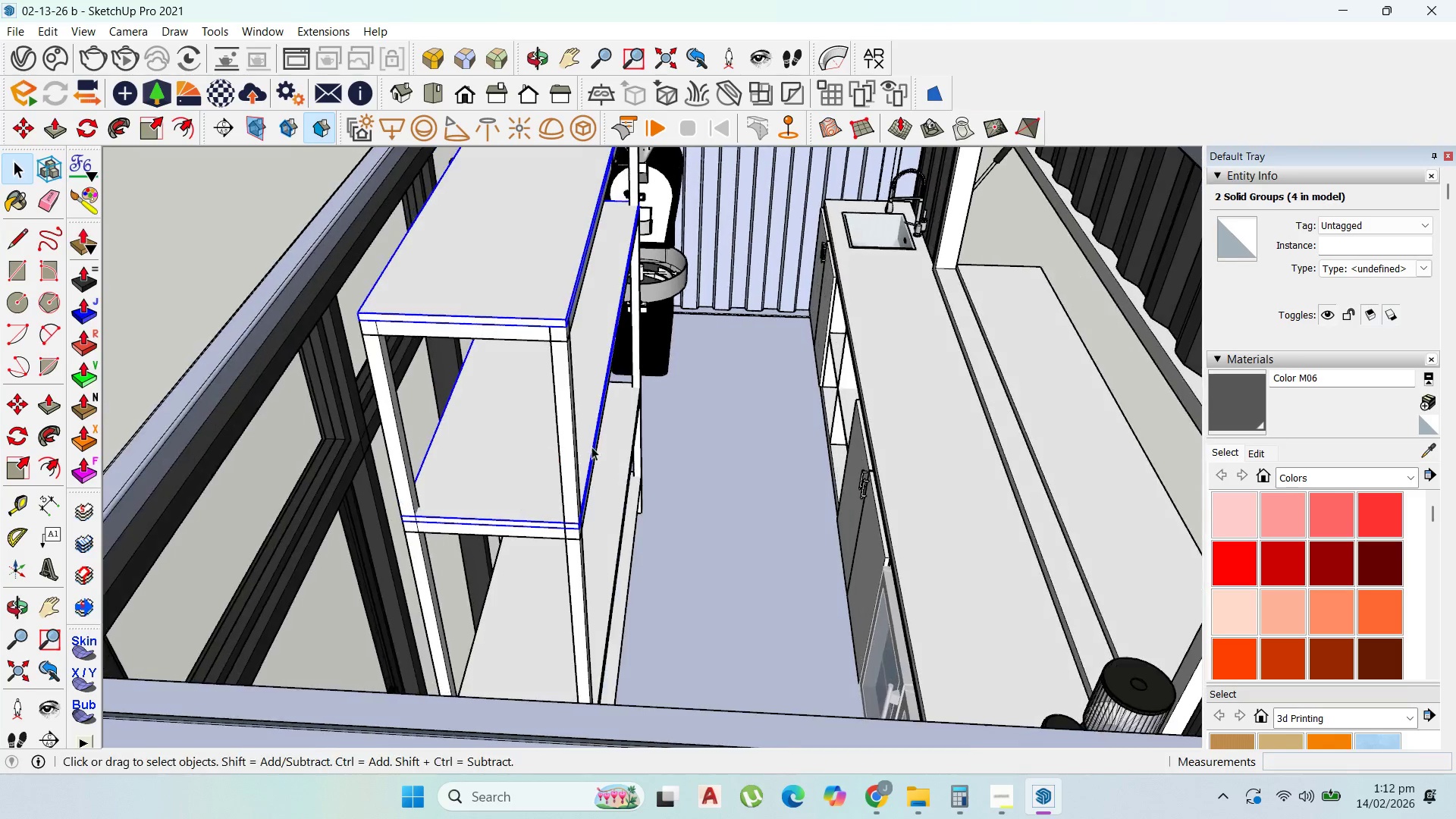 
scroll: coordinate [843, 438], scroll_direction: down, amount: 3.0
 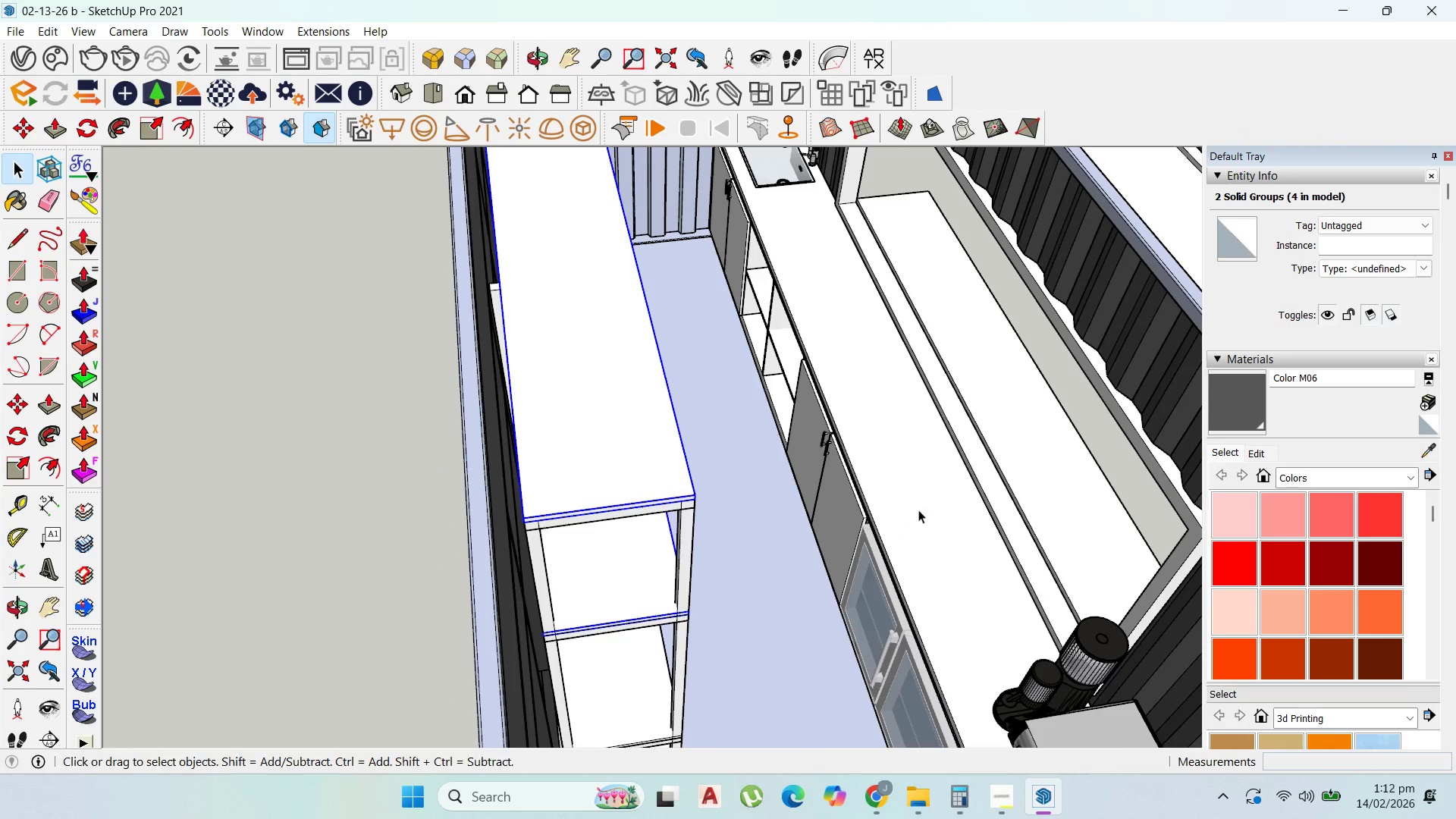 
scroll: coordinate [755, 497], scroll_direction: up, amount: 8.0
 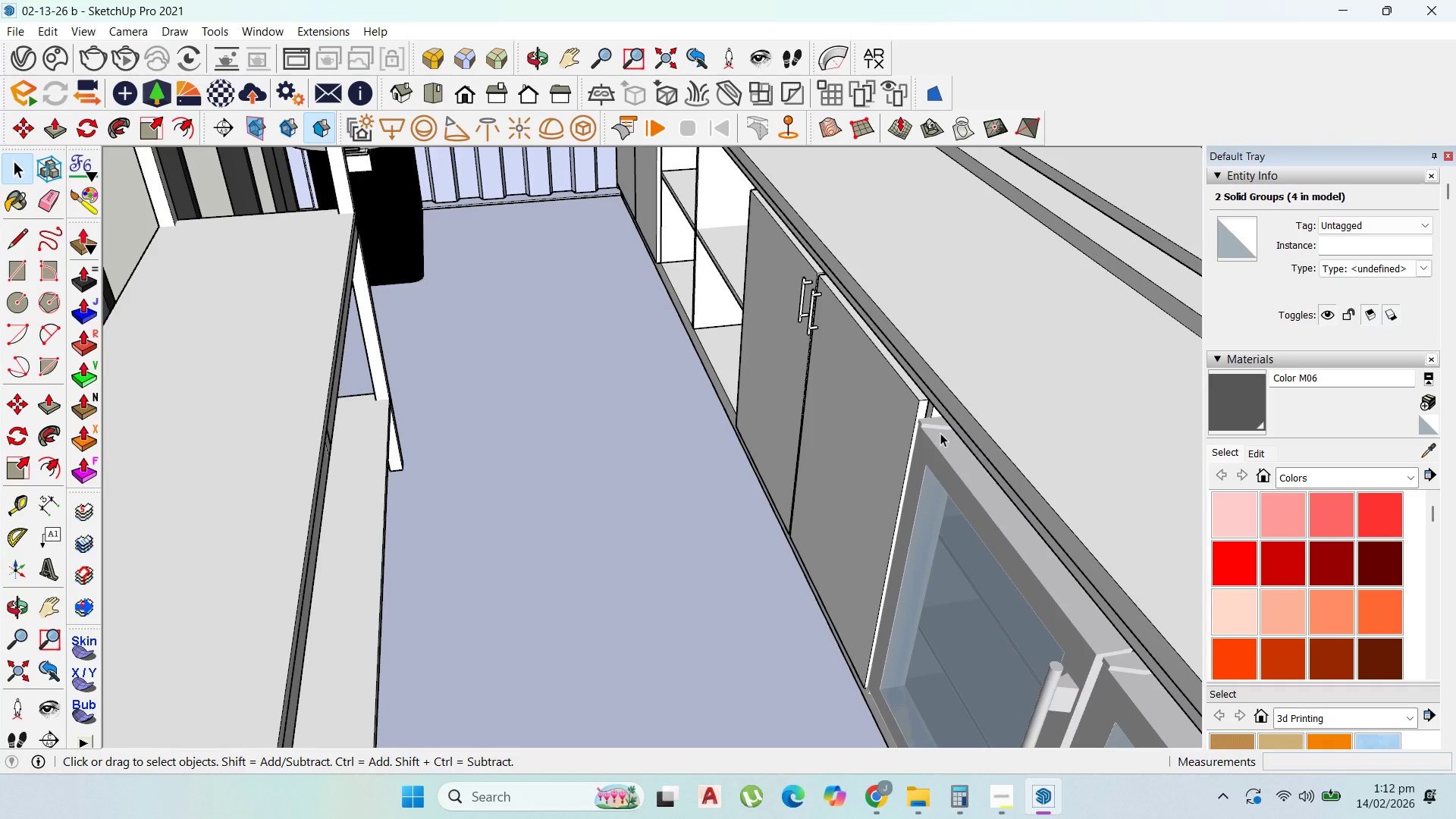 
scroll: coordinate [562, 797], scroll_direction: down, amount: 129.0
 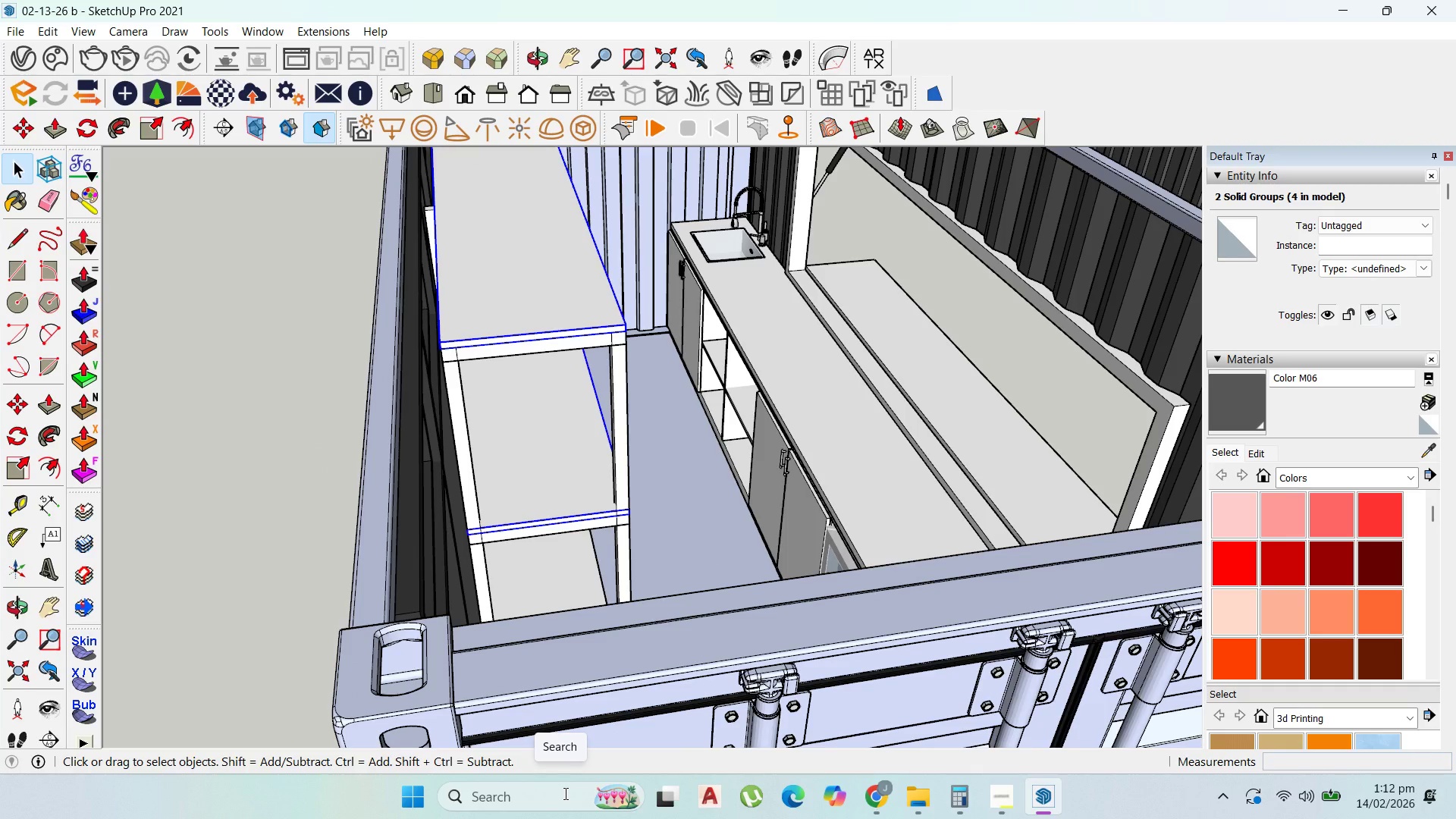 
scroll: coordinate [586, 774], scroll_direction: none, amount: 0.0
 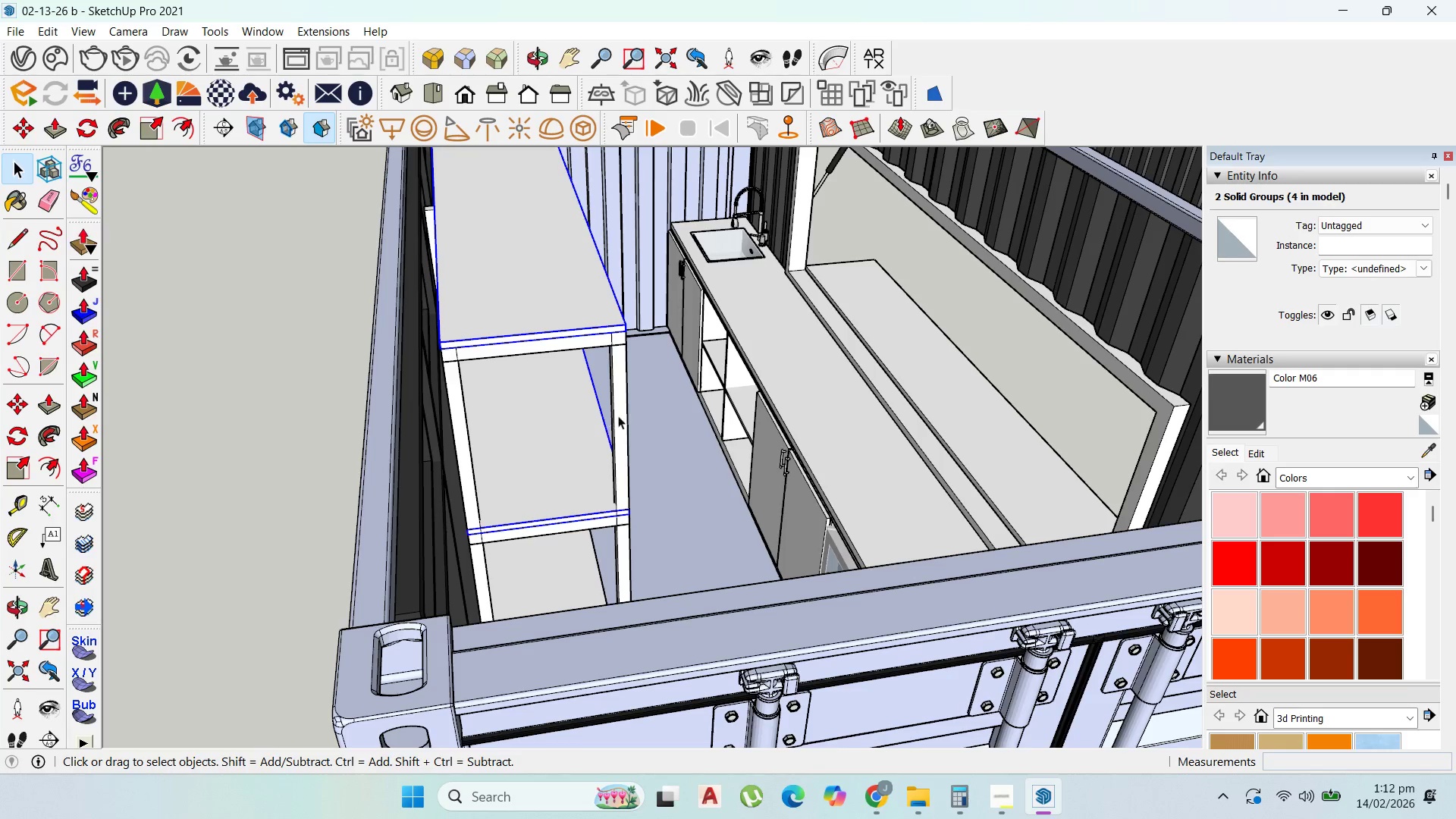 
scroll: coordinate [634, 411], scroll_direction: up, amount: 1.0
 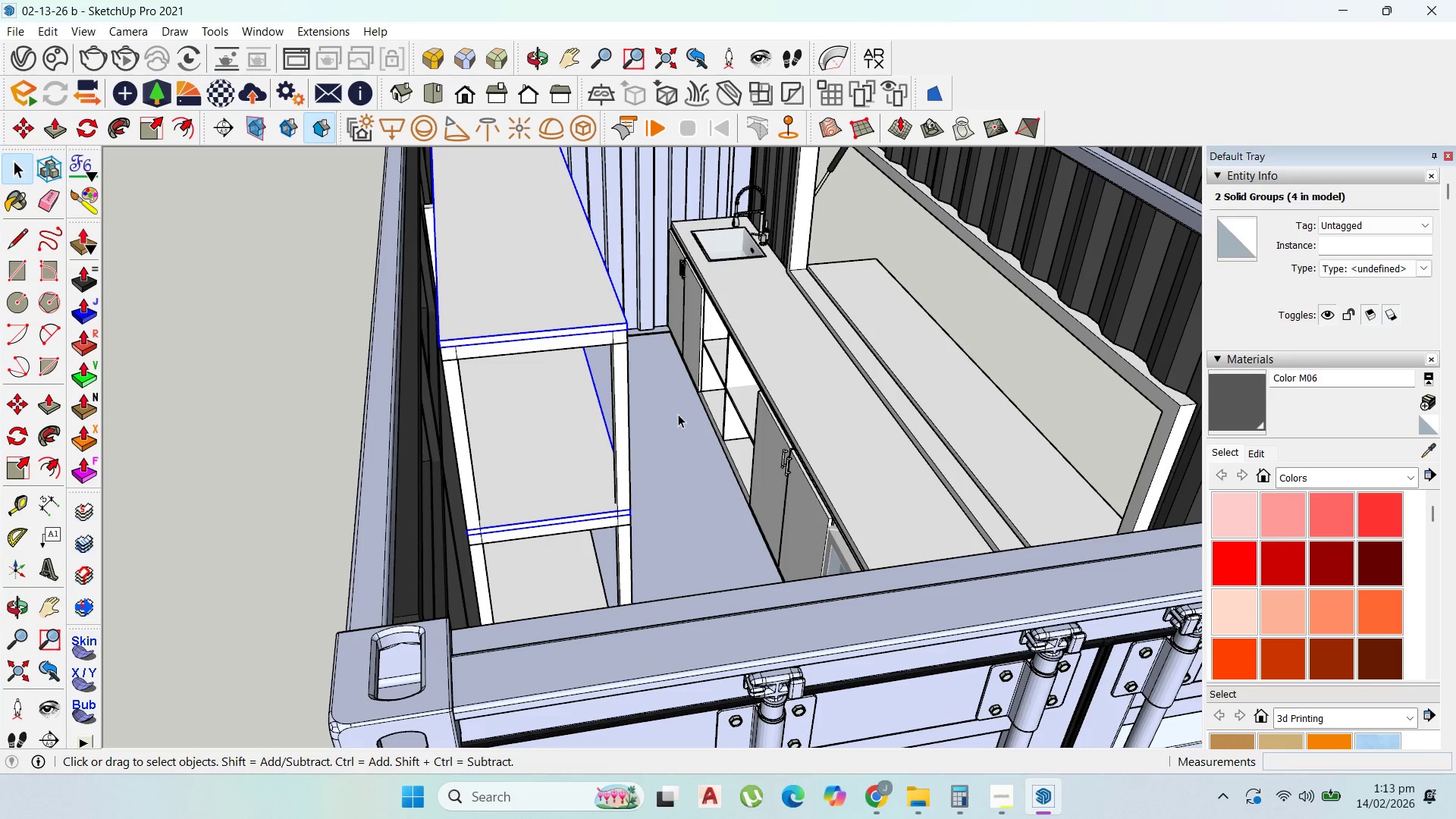 
scroll: coordinate [512, 406], scroll_direction: down, amount: 7.0
 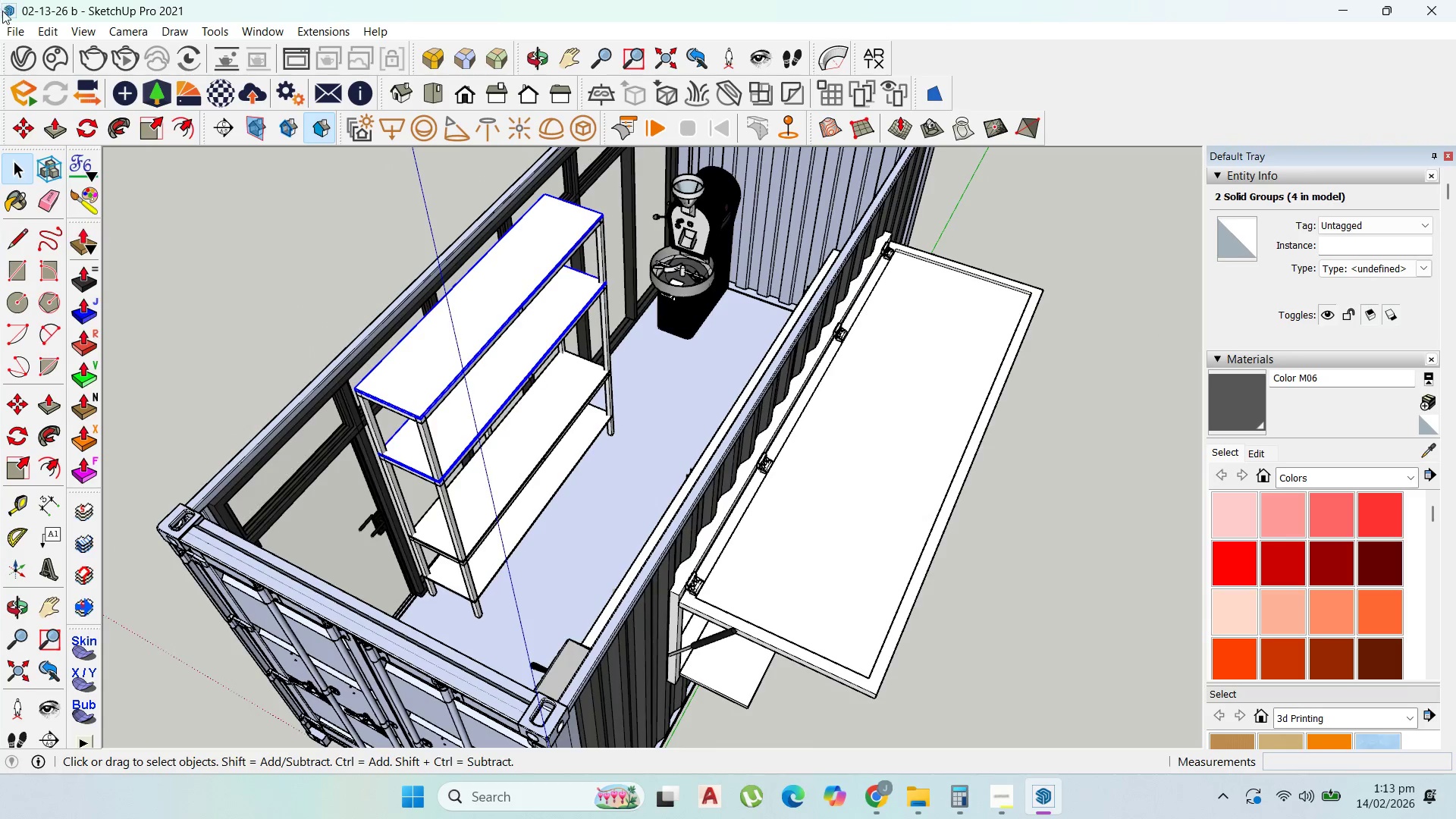 
left_click([8, 24])
 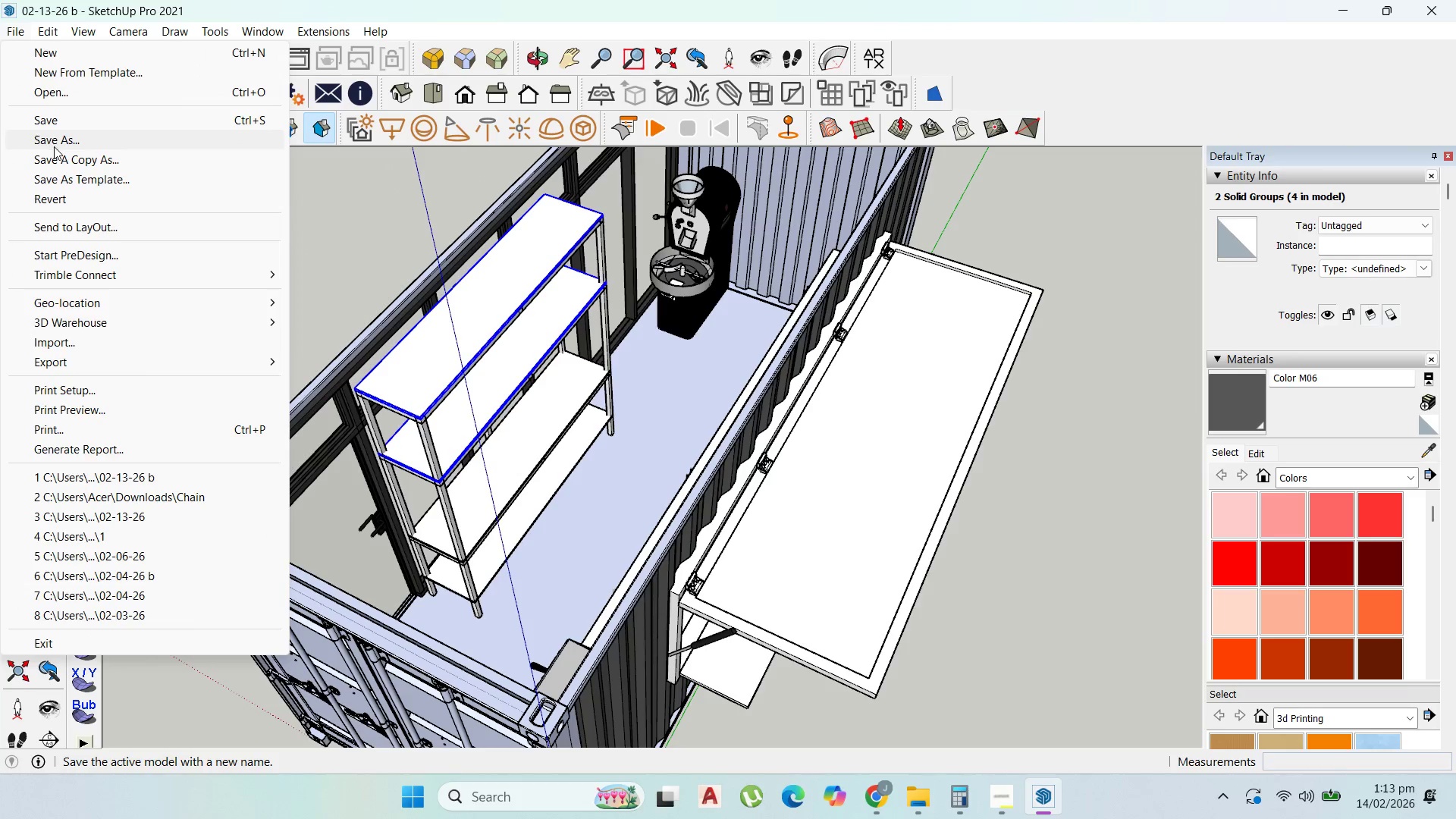 
left_click([56, 146])
 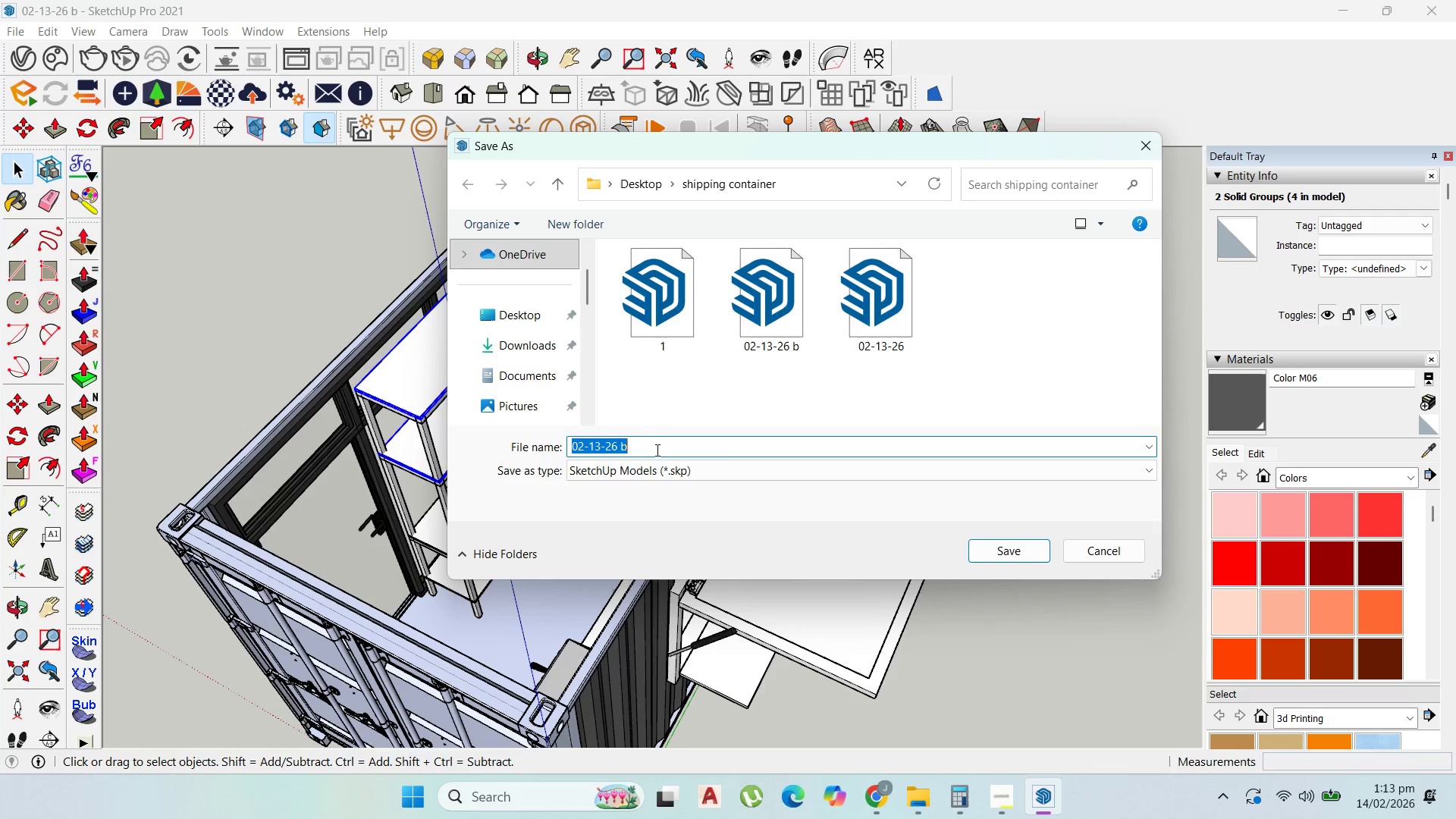 
left_click([604, 449])
 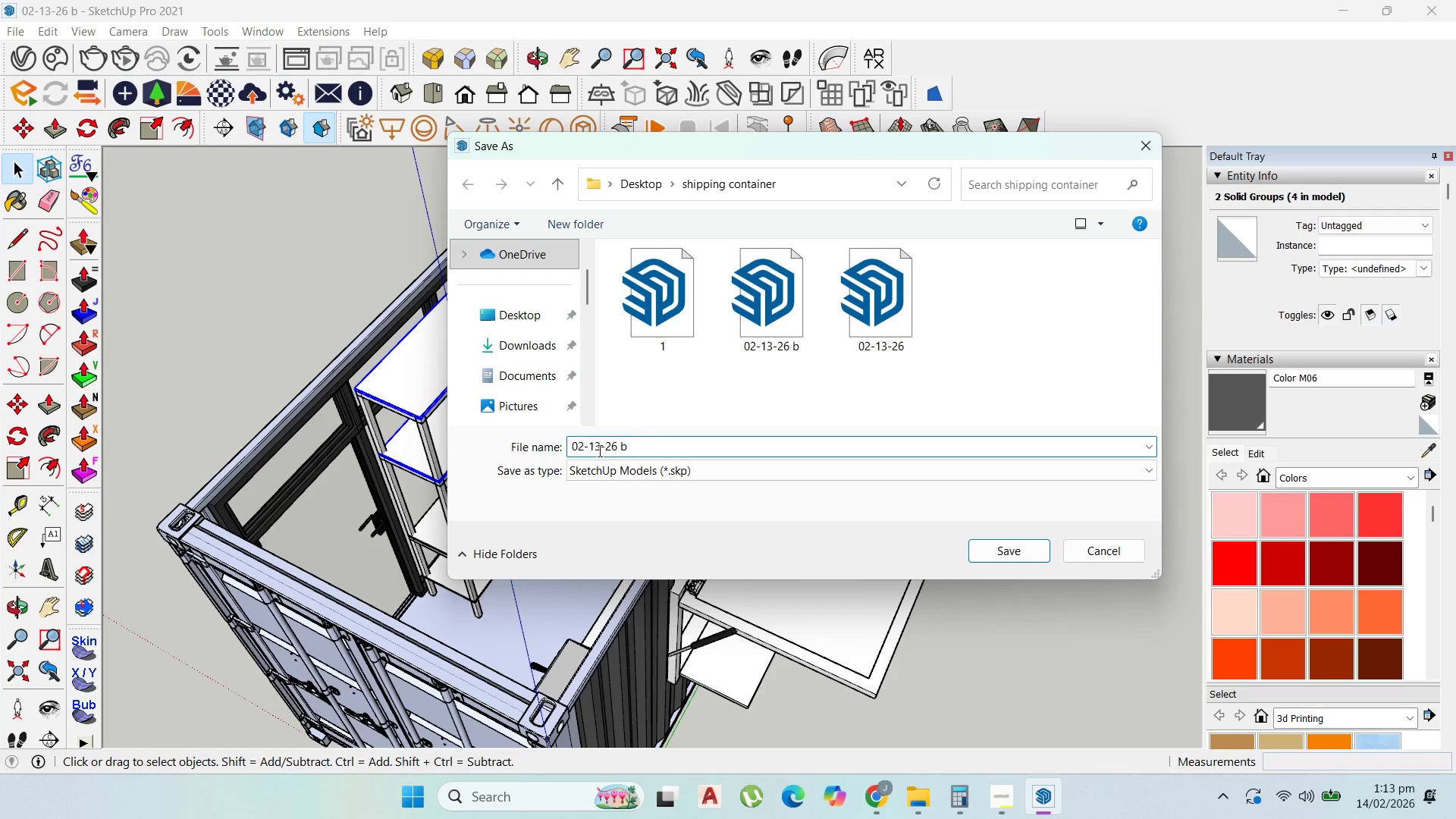 
left_click([598, 450])
 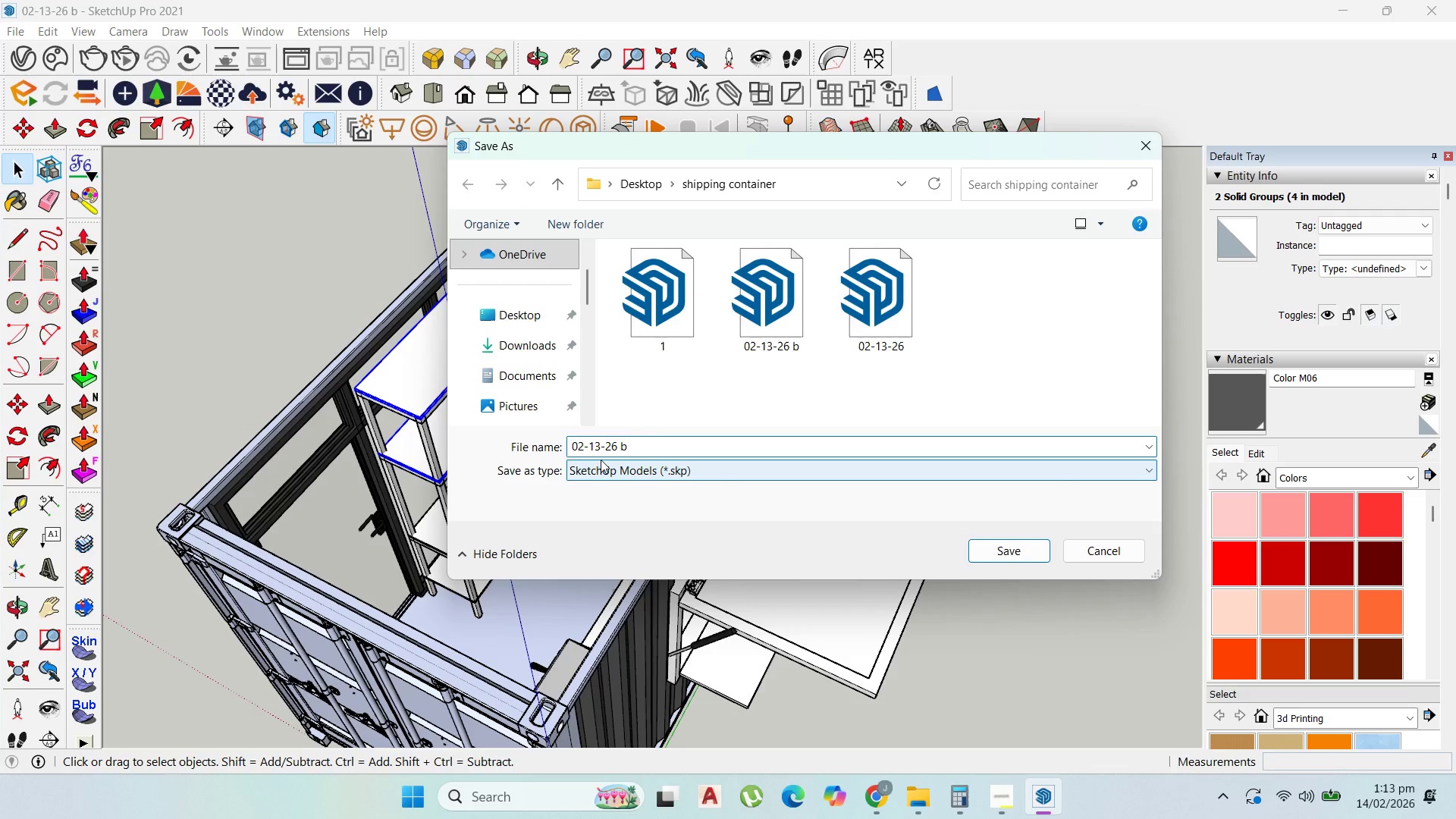 
key(Backspace)
key(Backspace)
type(14)
 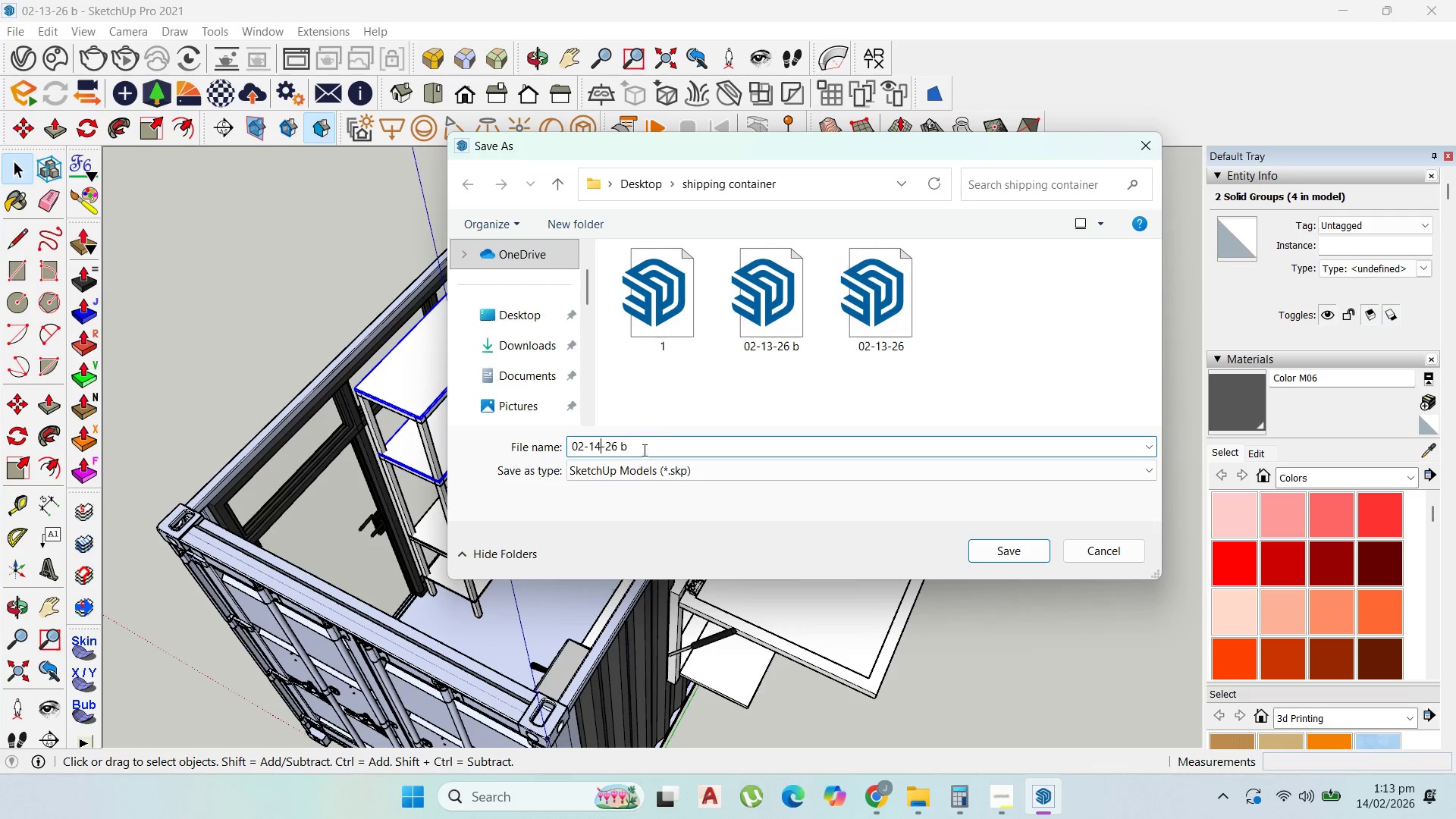 
left_click([644, 444])
 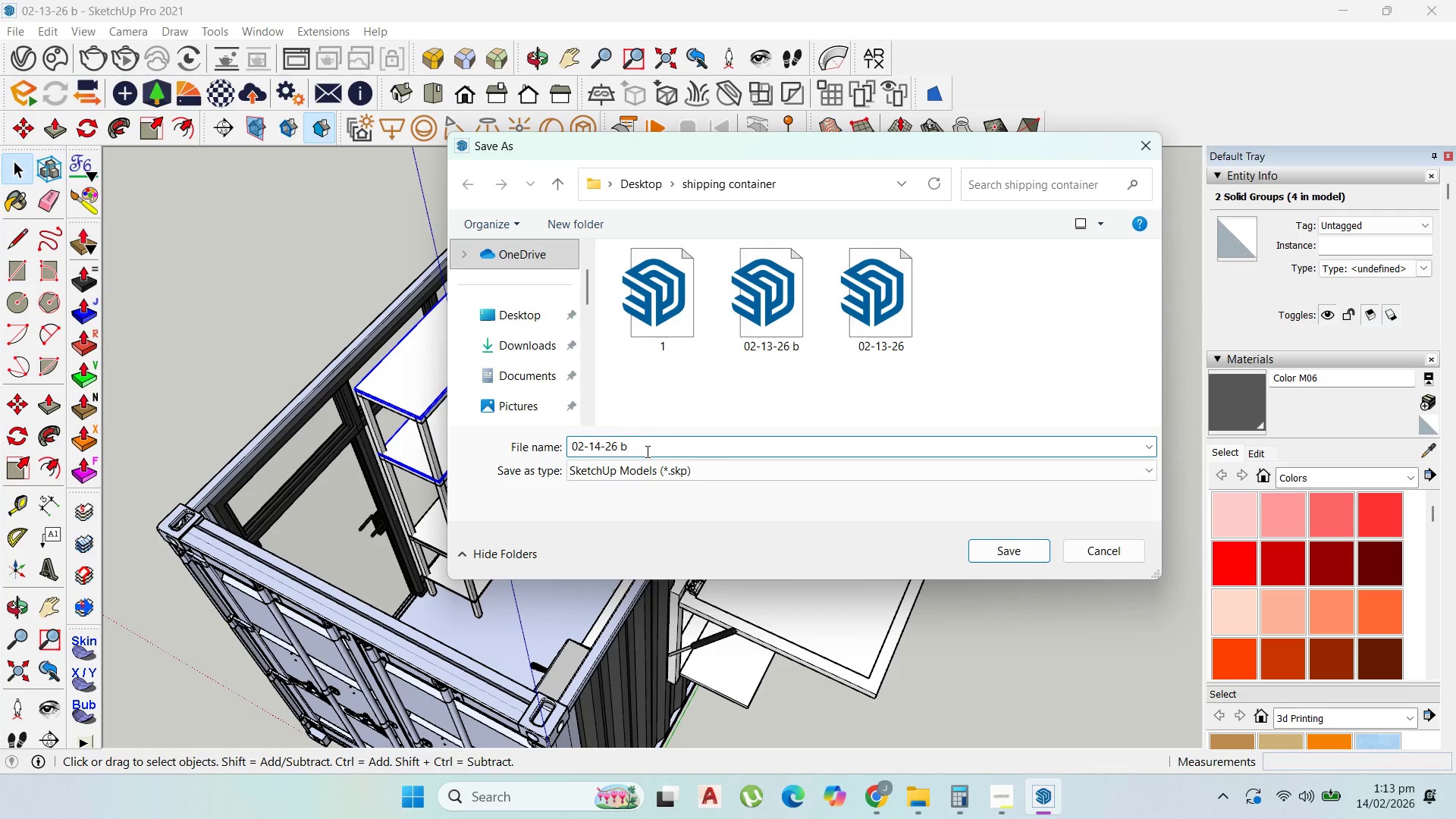 
key(Backspace)
 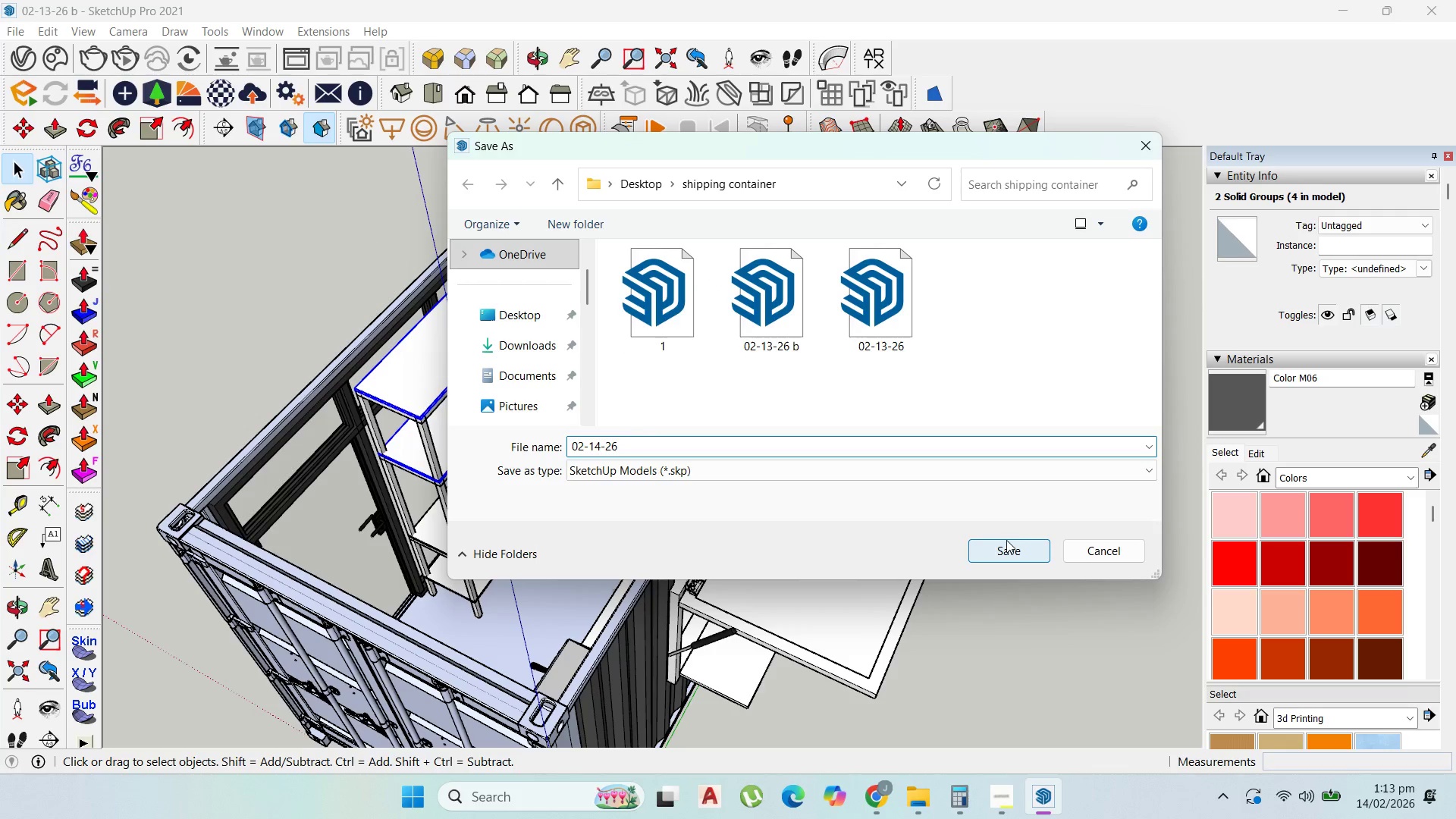 
left_click([1007, 539])
 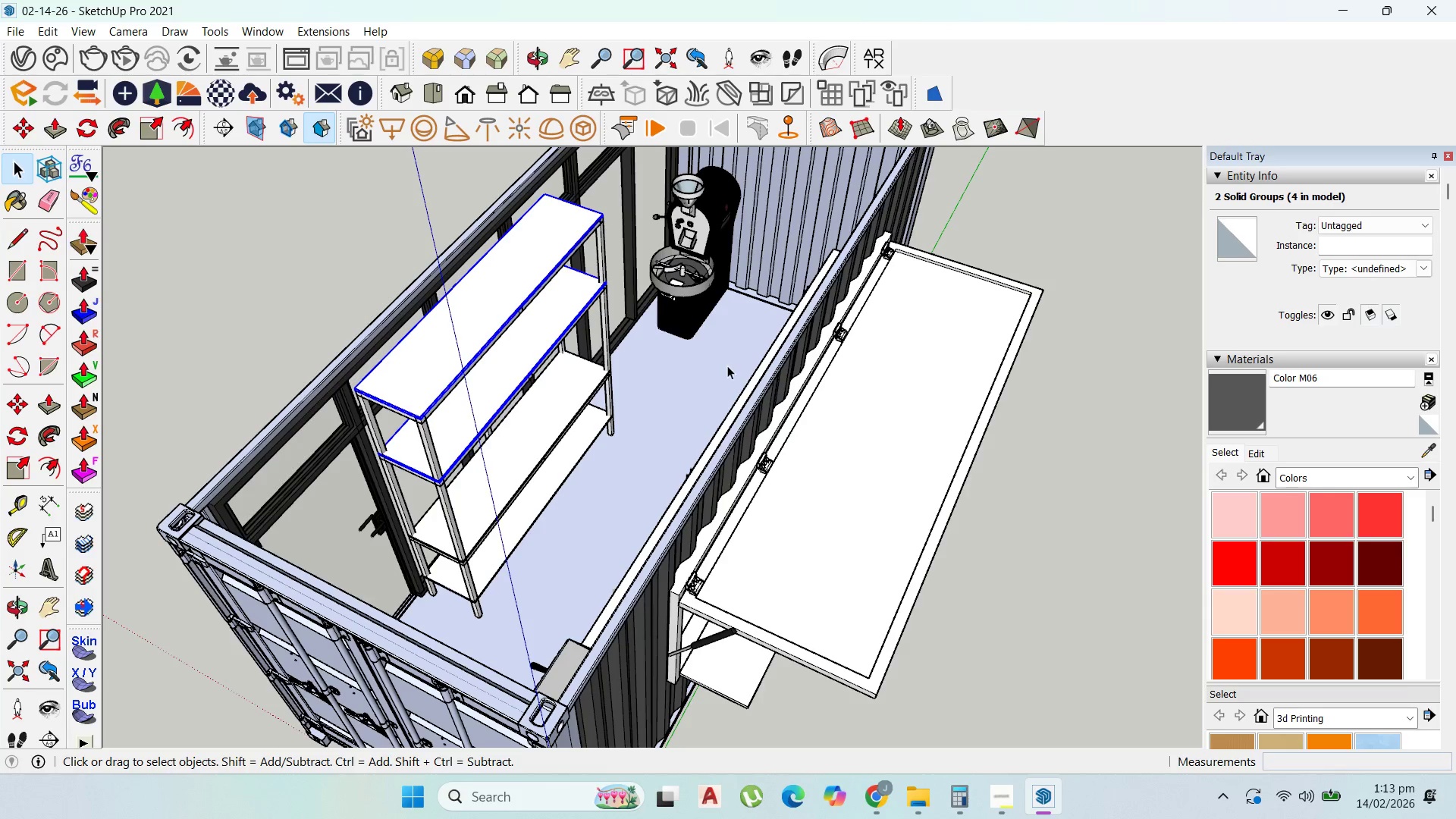 
wait(14.52)
 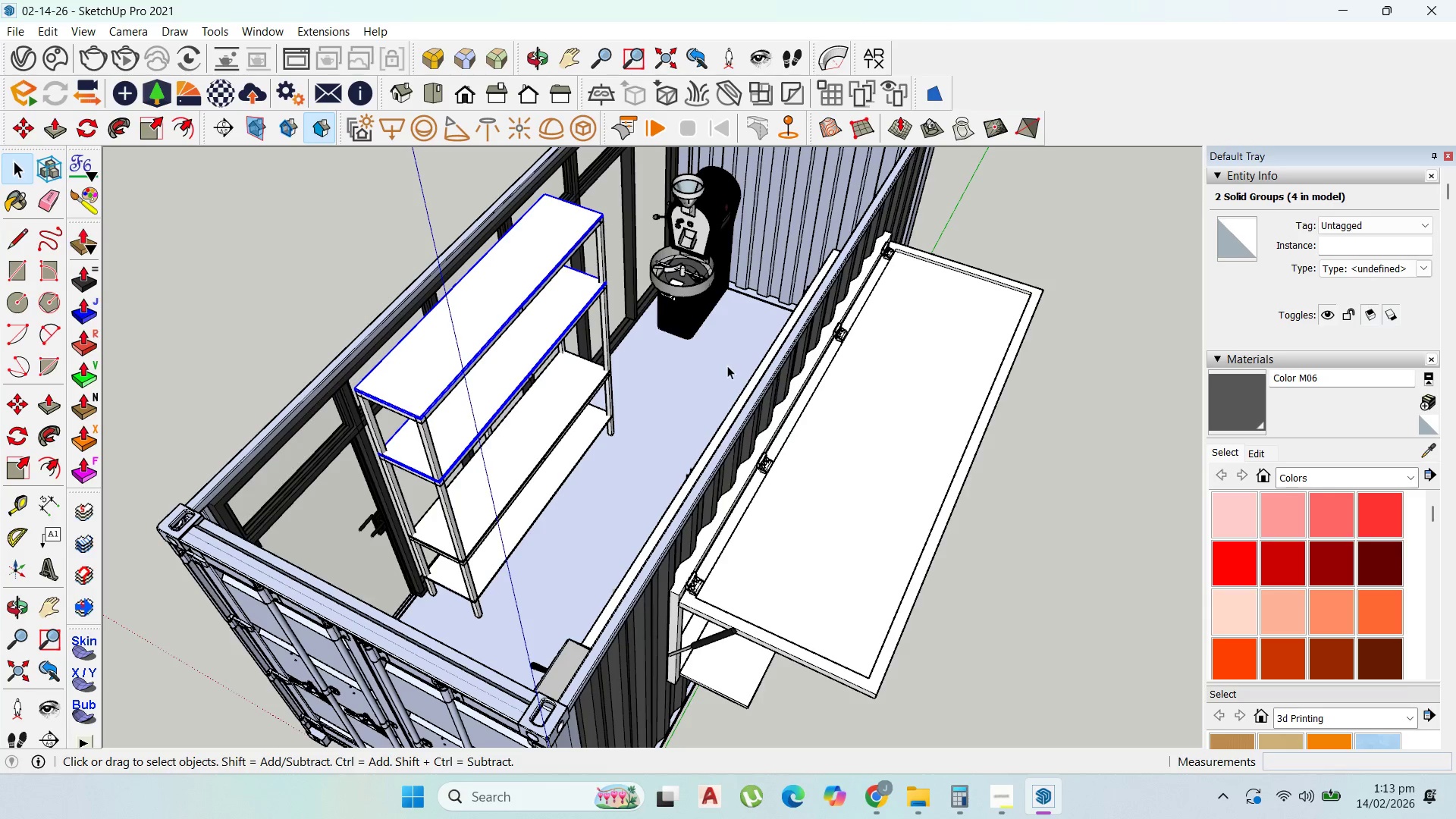 
scroll: coordinate [539, 381], scroll_direction: up, amount: 10.0
 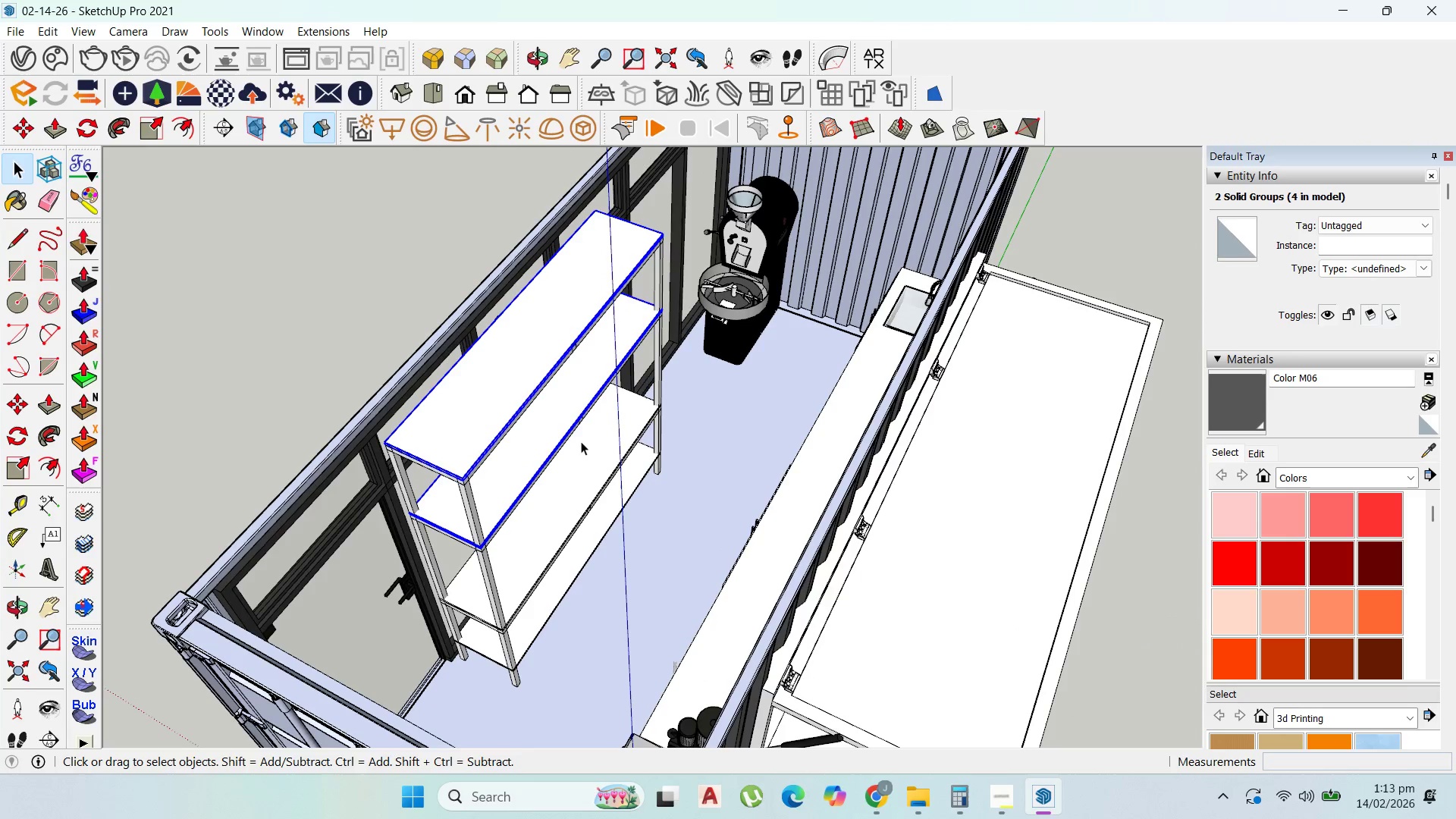 
hold_key(key=ShiftLeft, duration=1.01)
left_click([591, 464])
 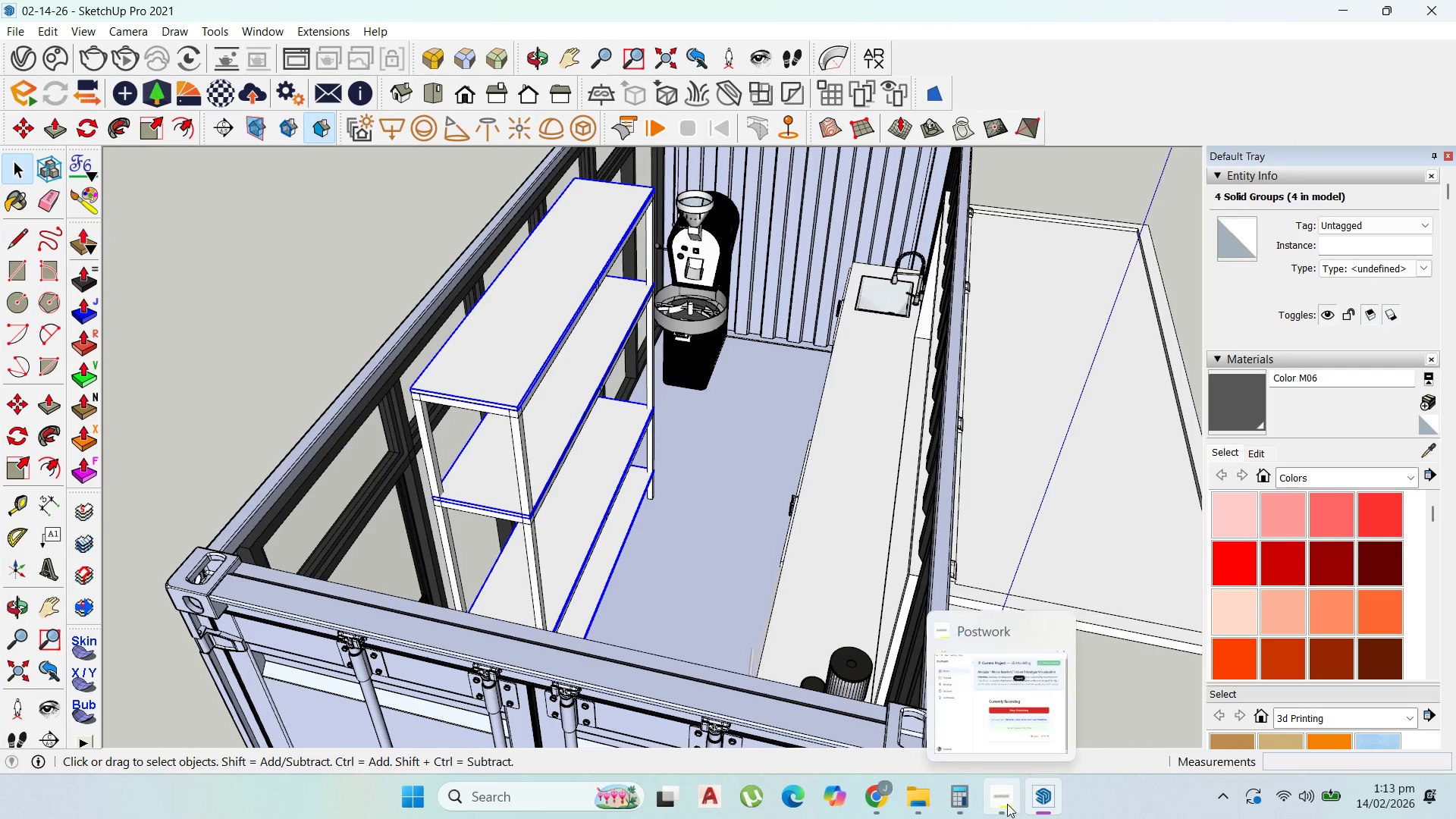 
scroll: coordinate [588, 460], scroll_direction: up, amount: 1.0
 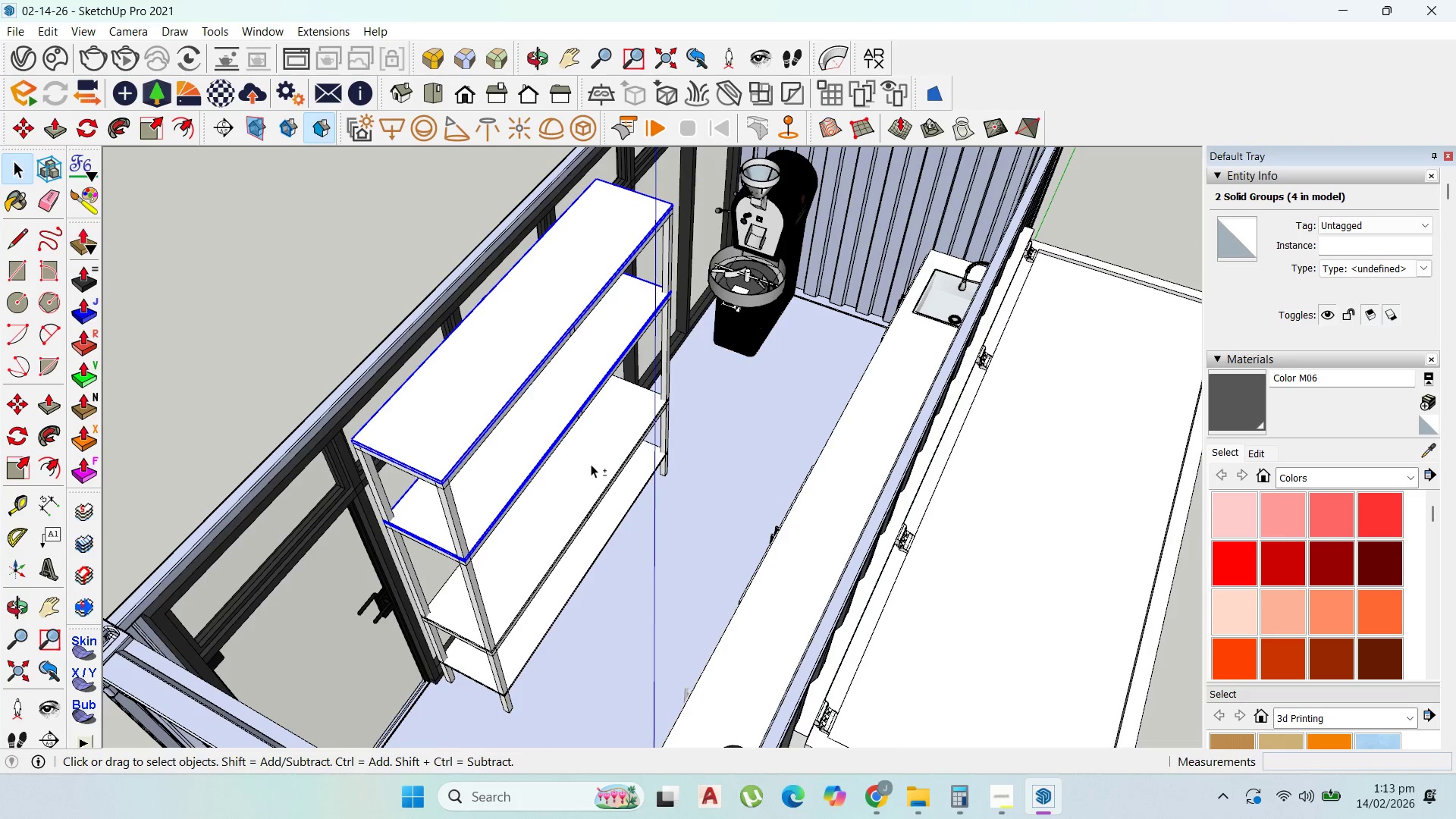 
left_click([1003, 802])